 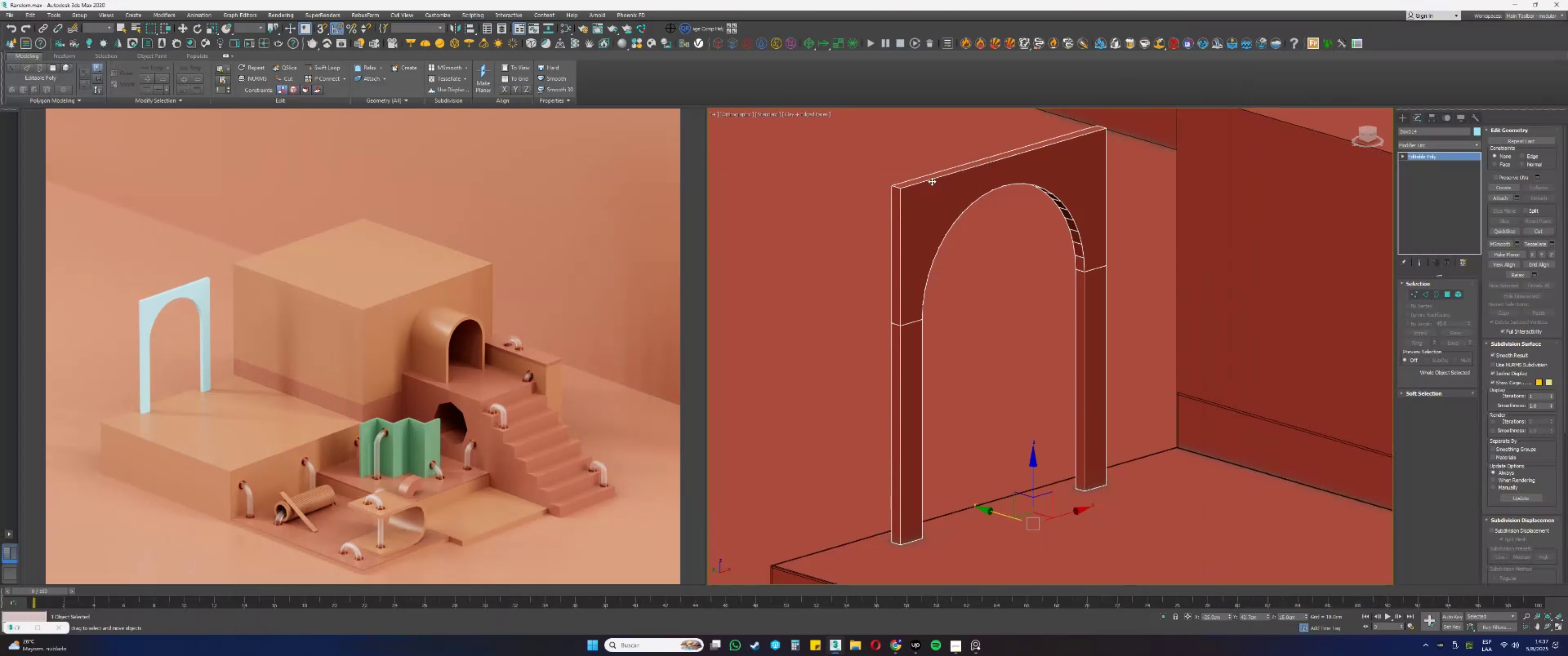 
key(2)
 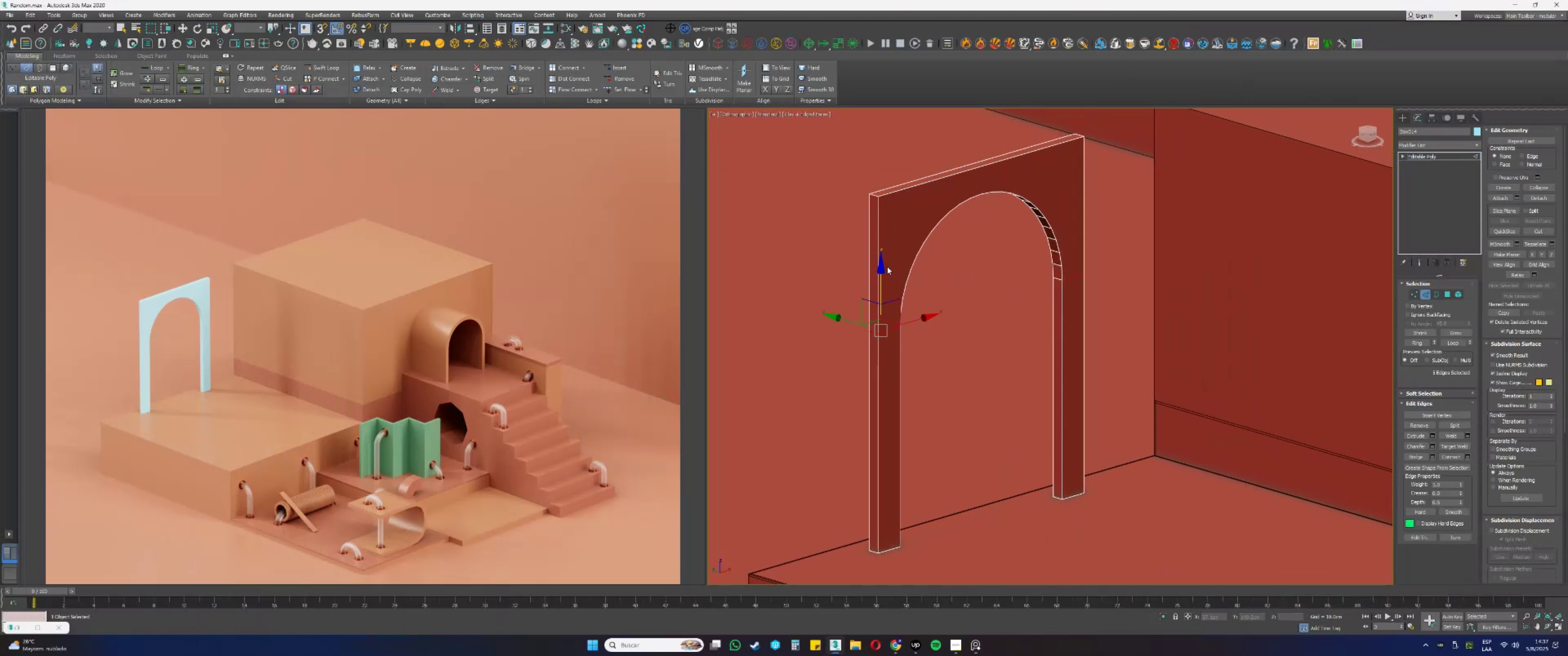 
scroll: coordinate [882, 246], scroll_direction: up, amount: 2.0
 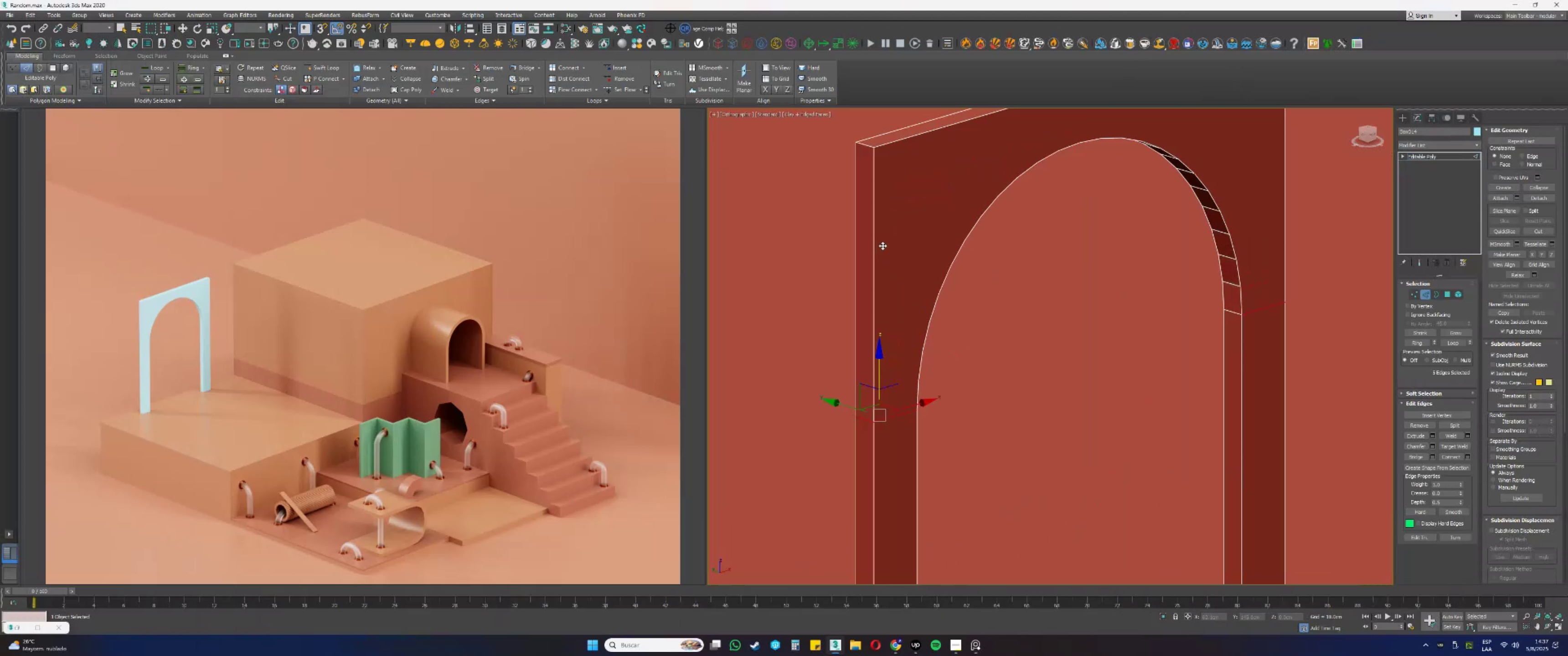 
key(Alt+AltLeft)
 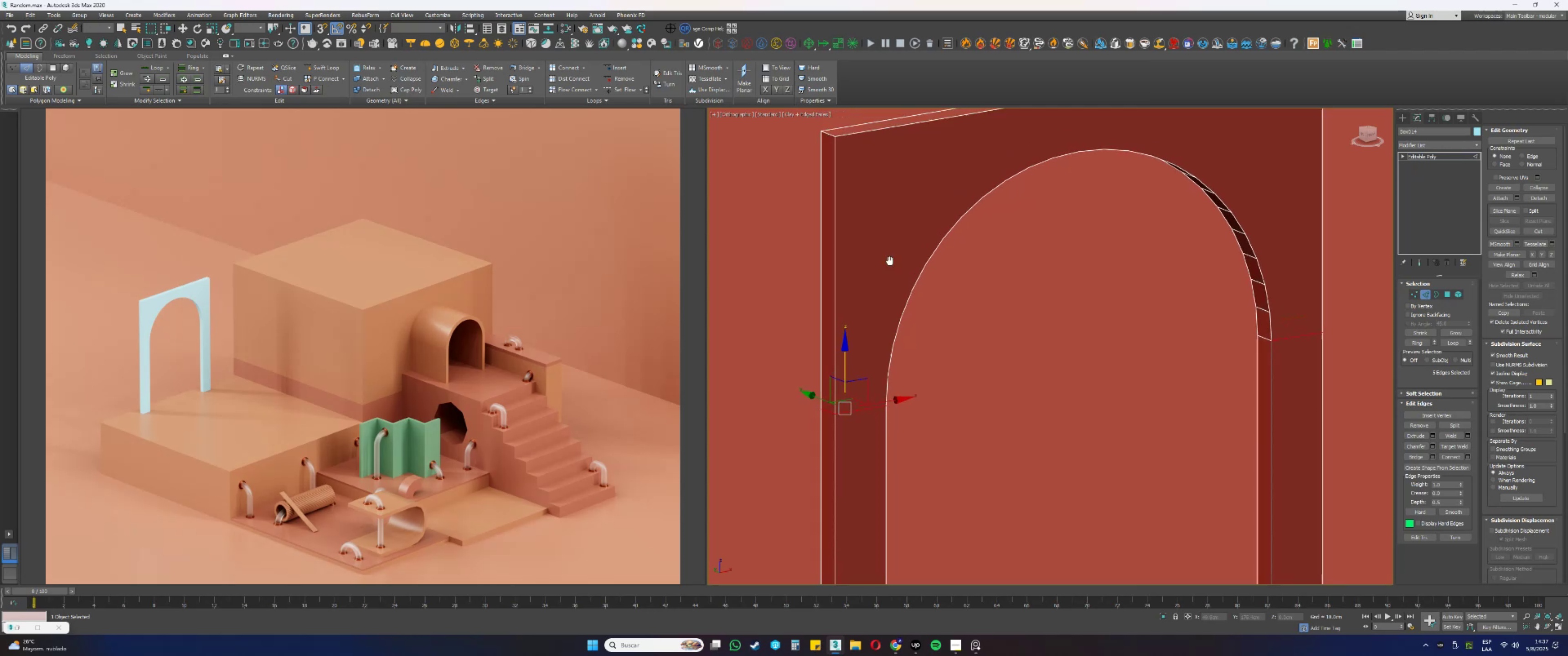 
left_click_drag(start_coordinate=[883, 266], to_coordinate=[817, 268])
 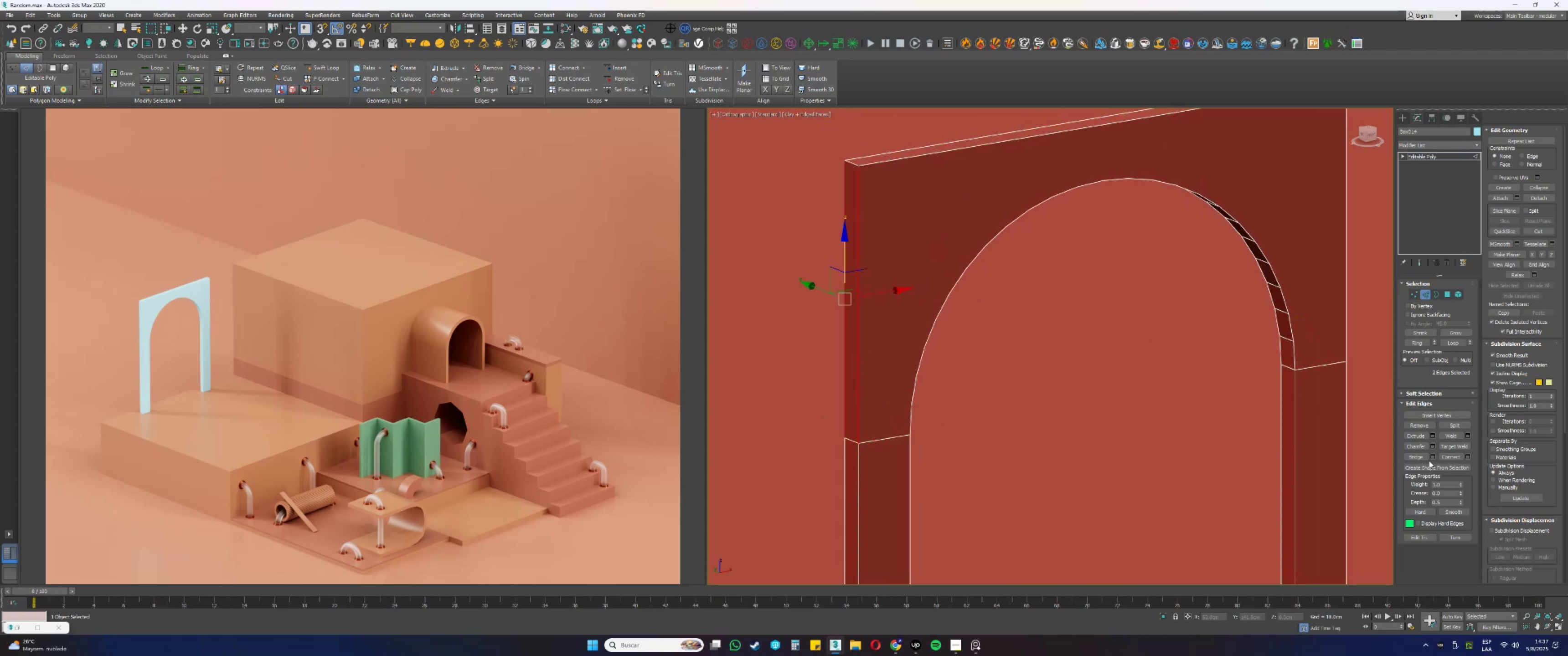 
left_click([1458, 457])
 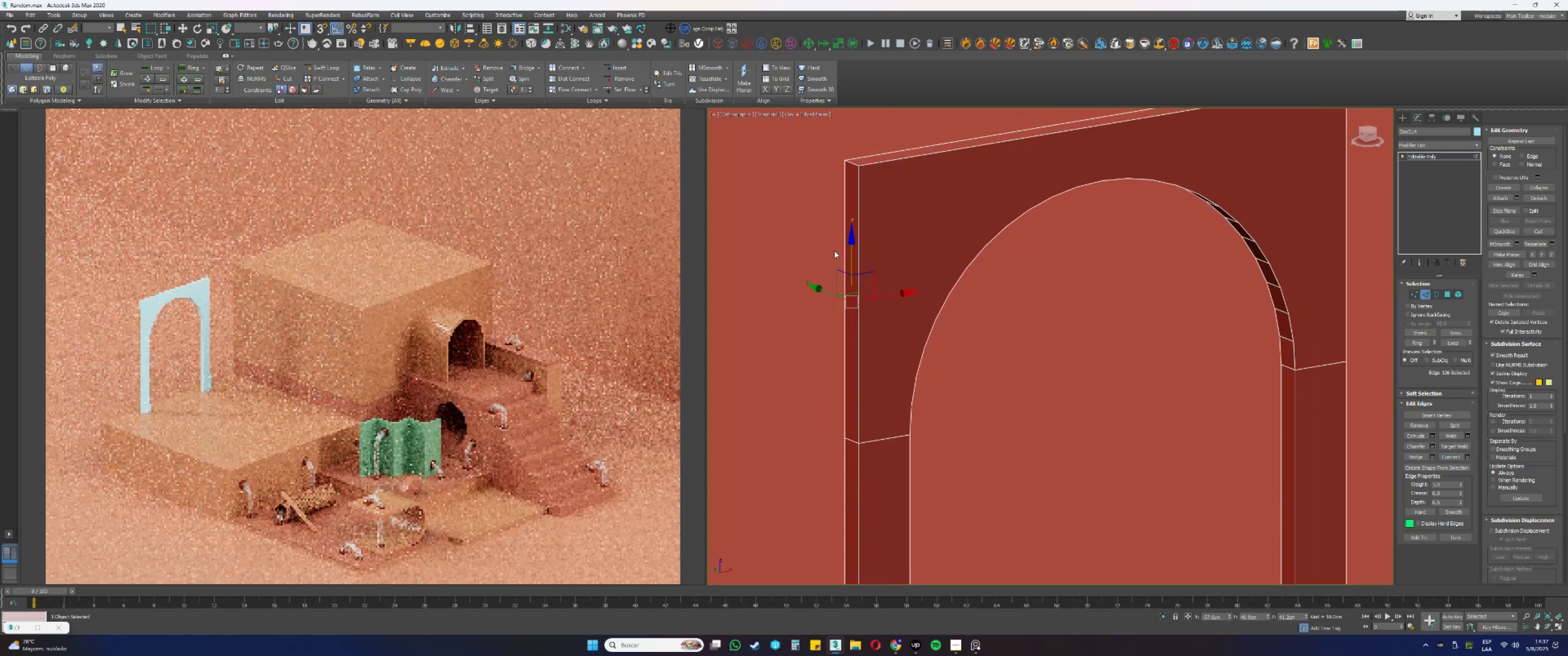 
hold_key(key=AltLeft, duration=0.67)
 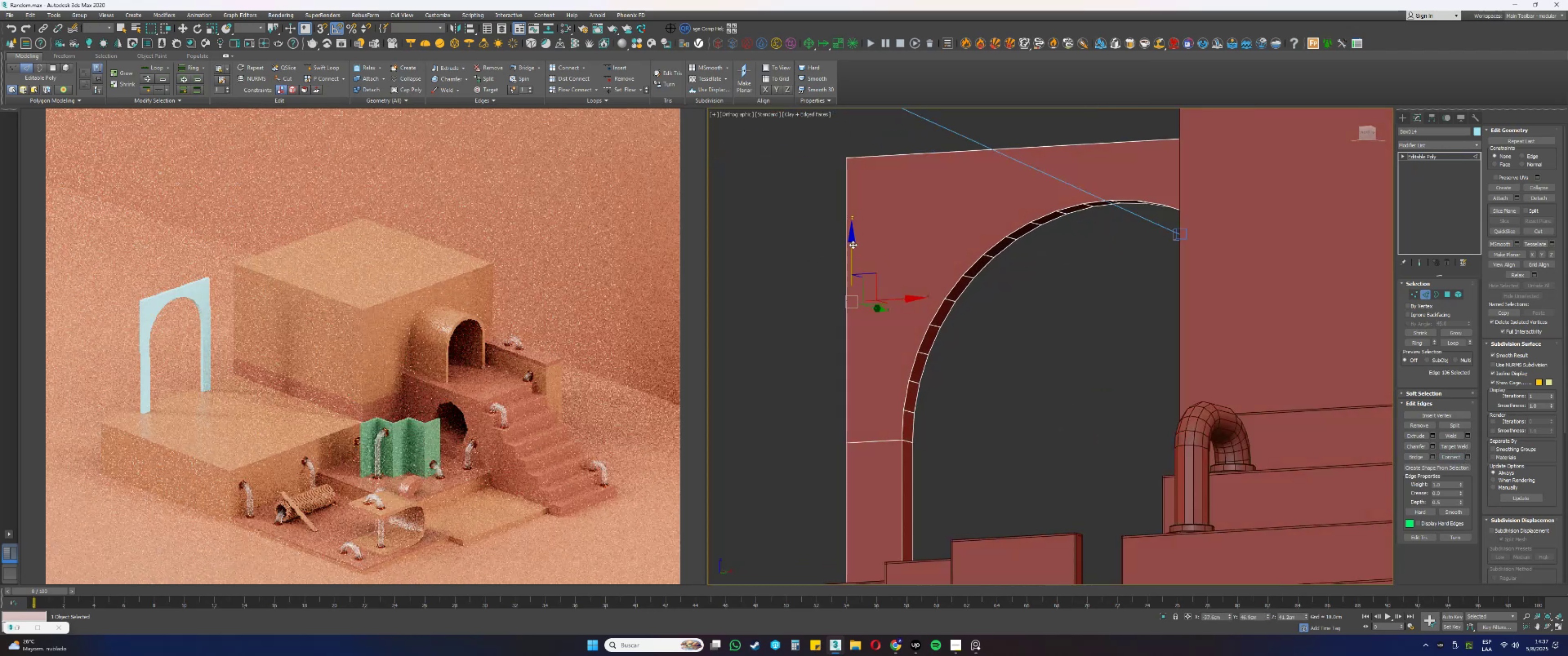 
left_click_drag(start_coordinate=[851, 247], to_coordinate=[901, 409])
 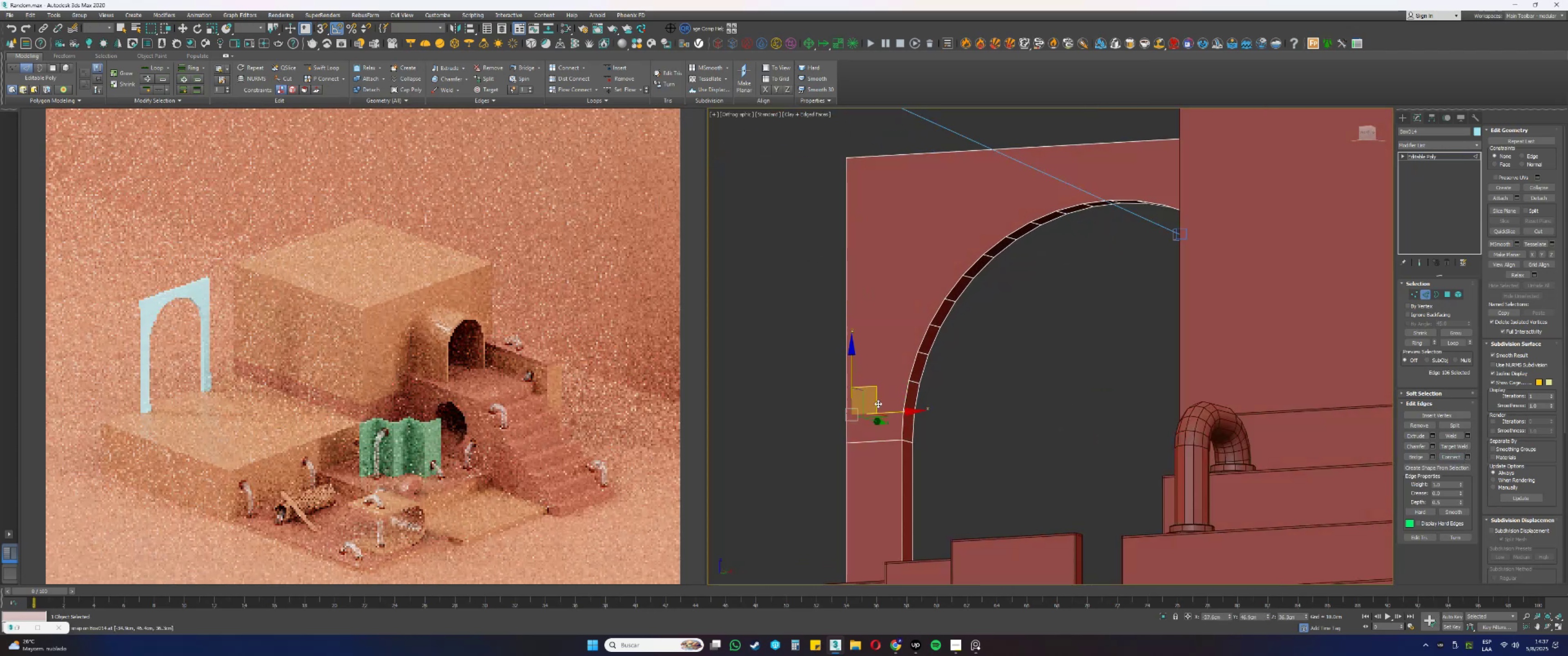 
type(ss1[F3])
 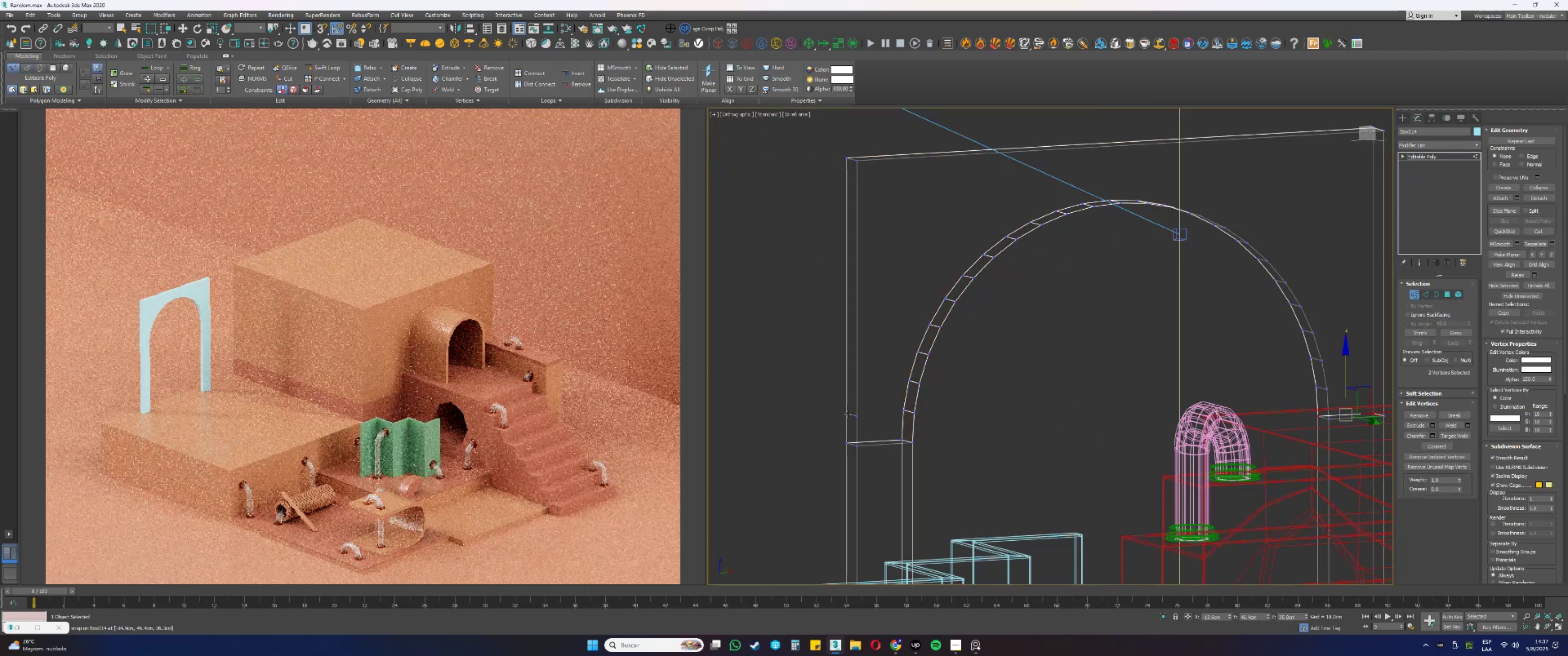 
left_click([846, 414])
 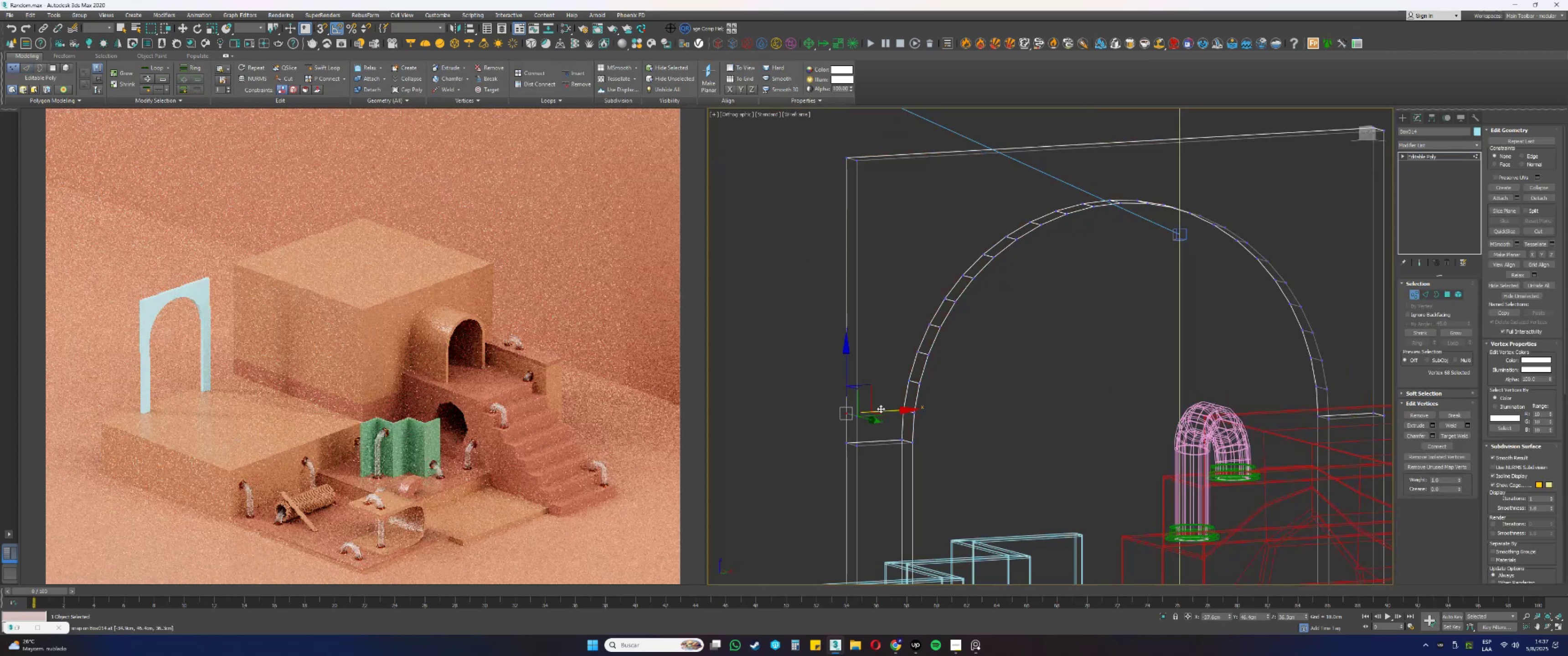 
hold_key(key=ControlLeft, duration=0.92)
left_click([902, 407])
 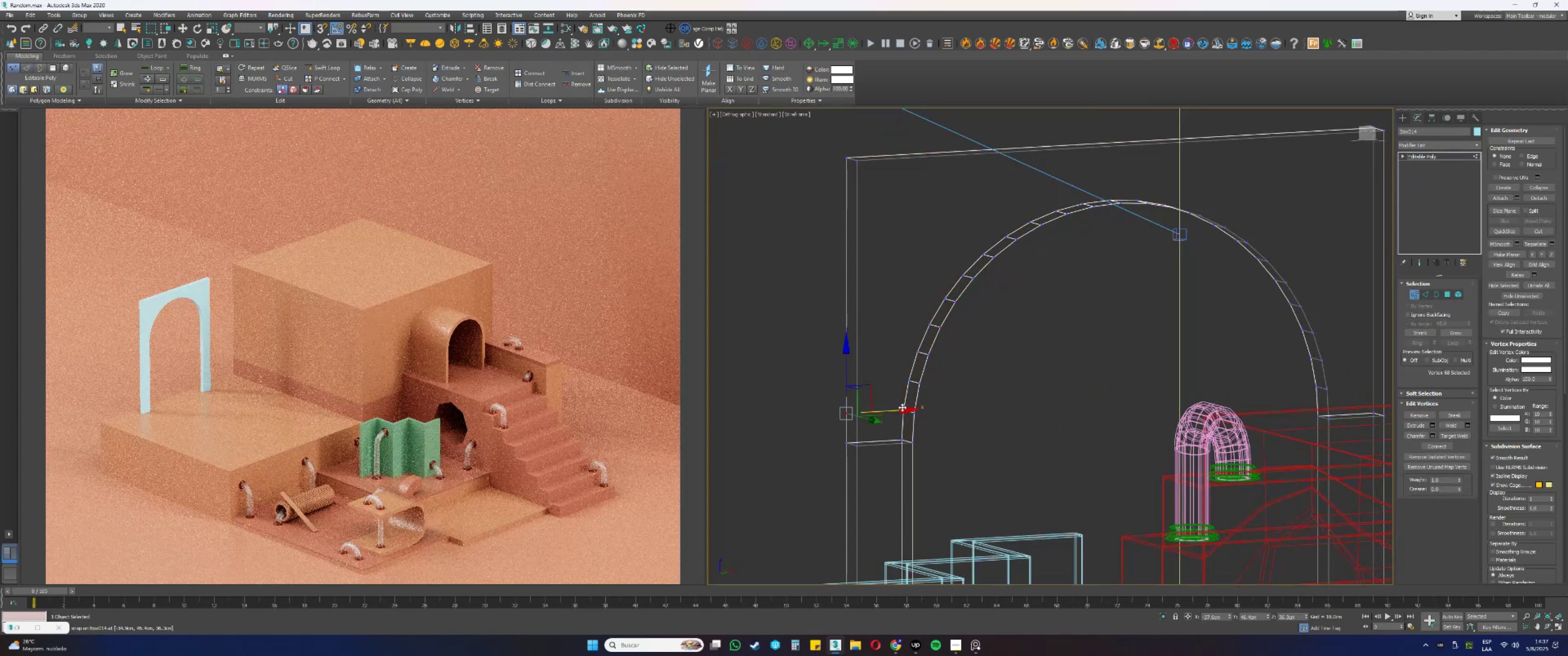 
left_click([902, 408])
 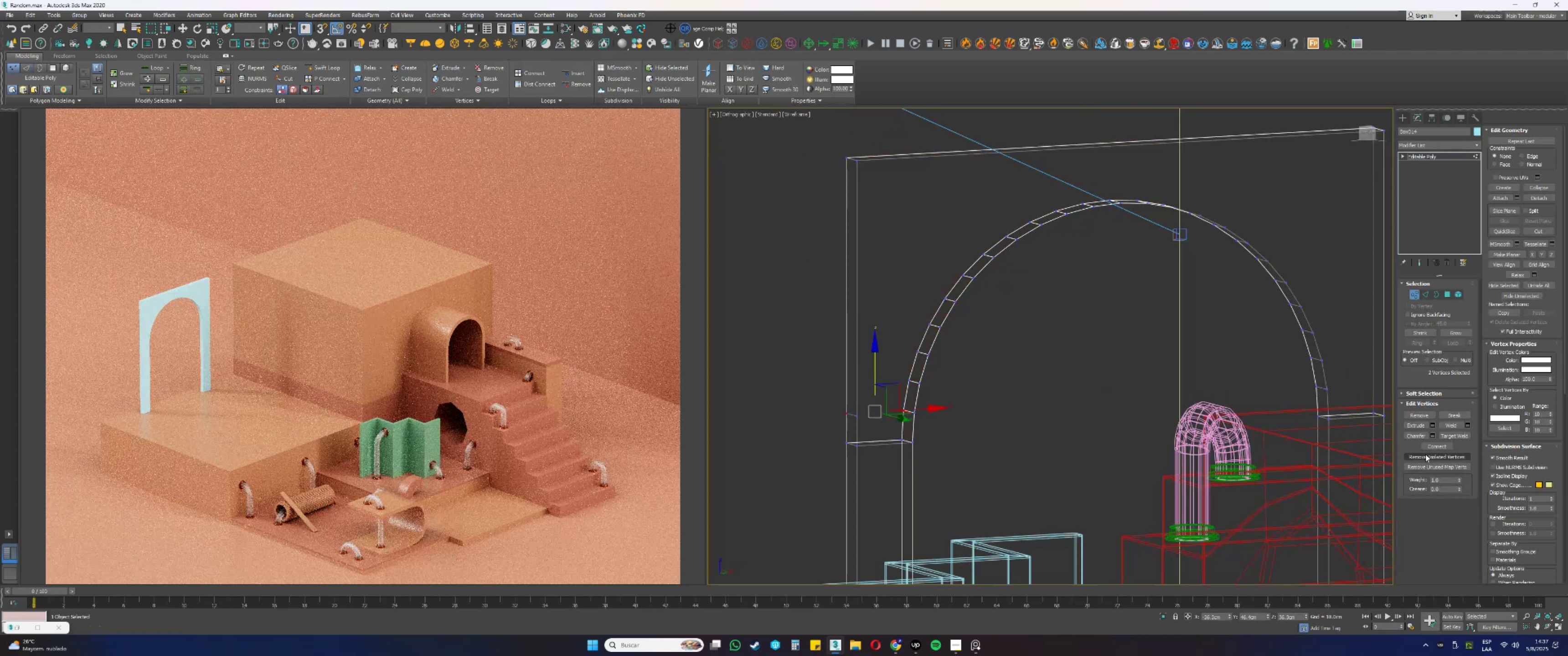 
left_click([1431, 445])
 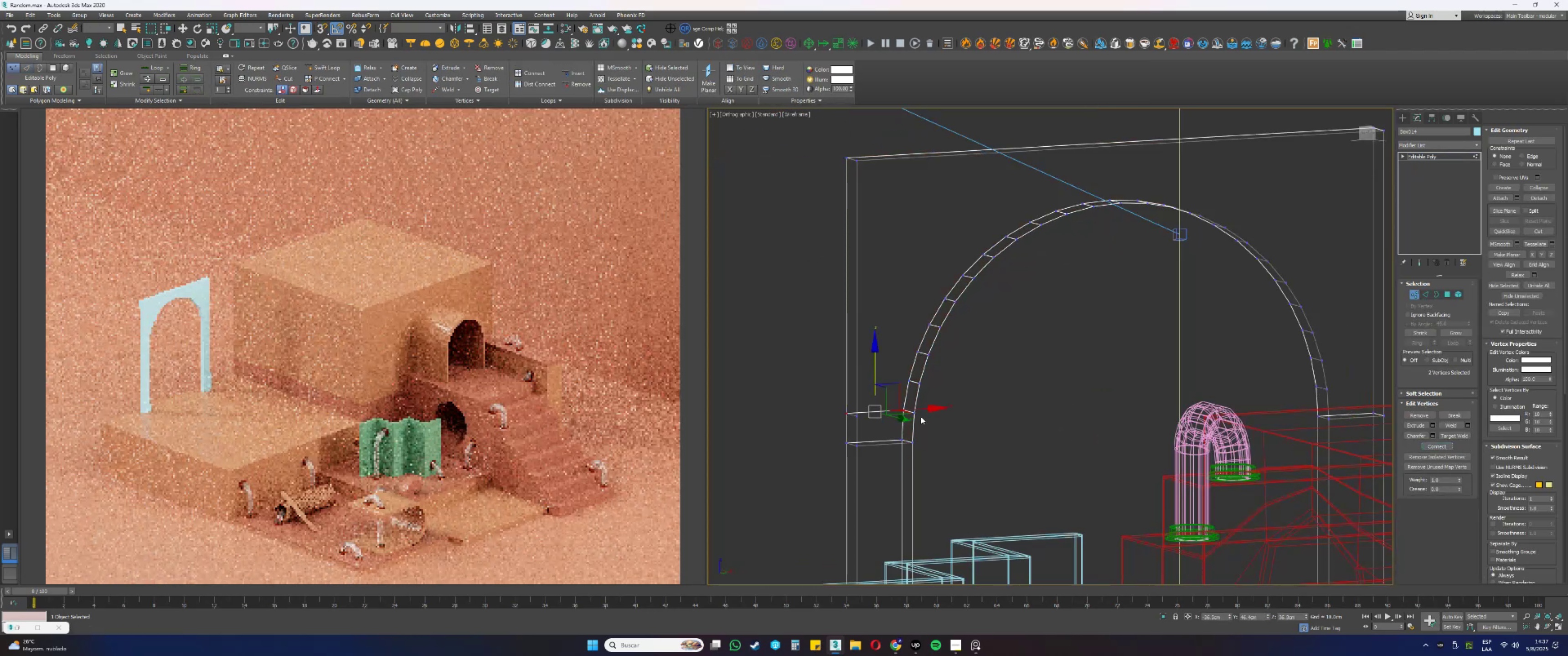 
left_click([914, 412])
 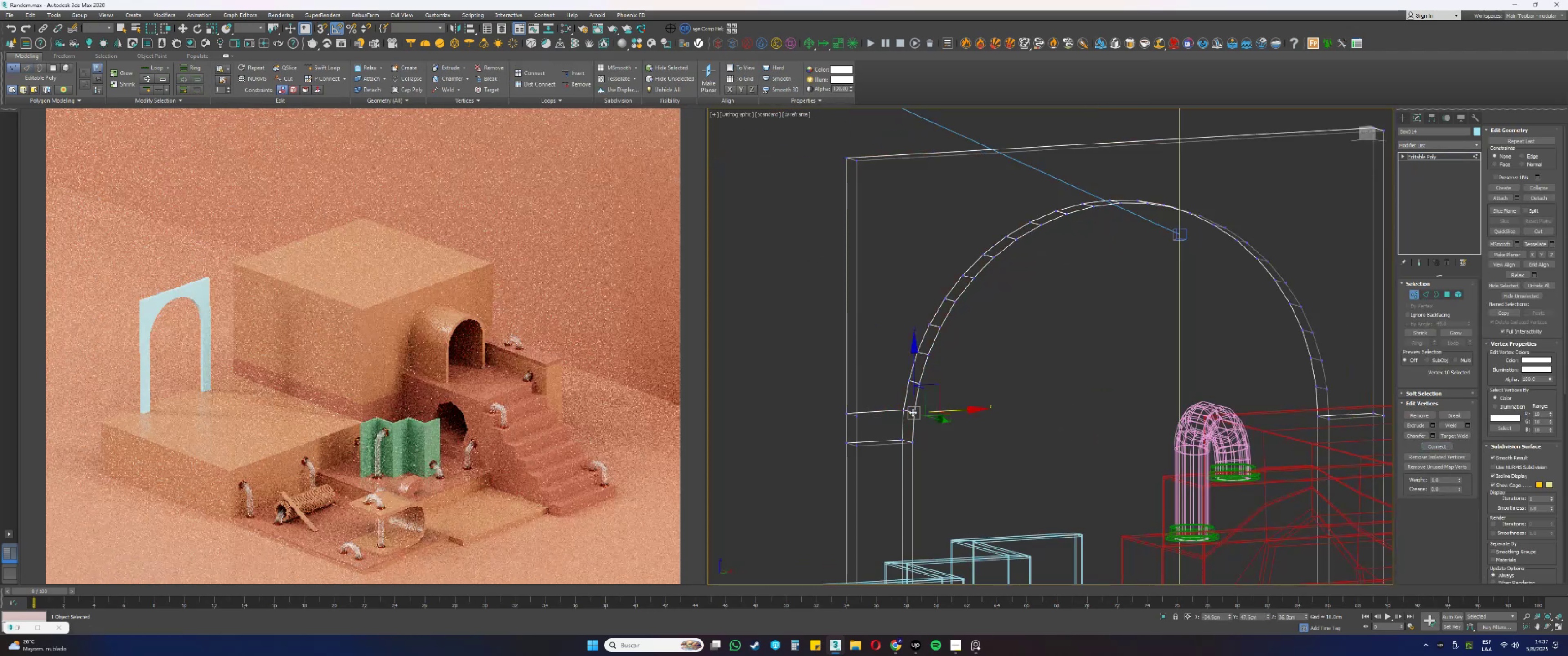 
hold_key(key=ControlLeft, duration=0.91)
left_click([861, 416])
 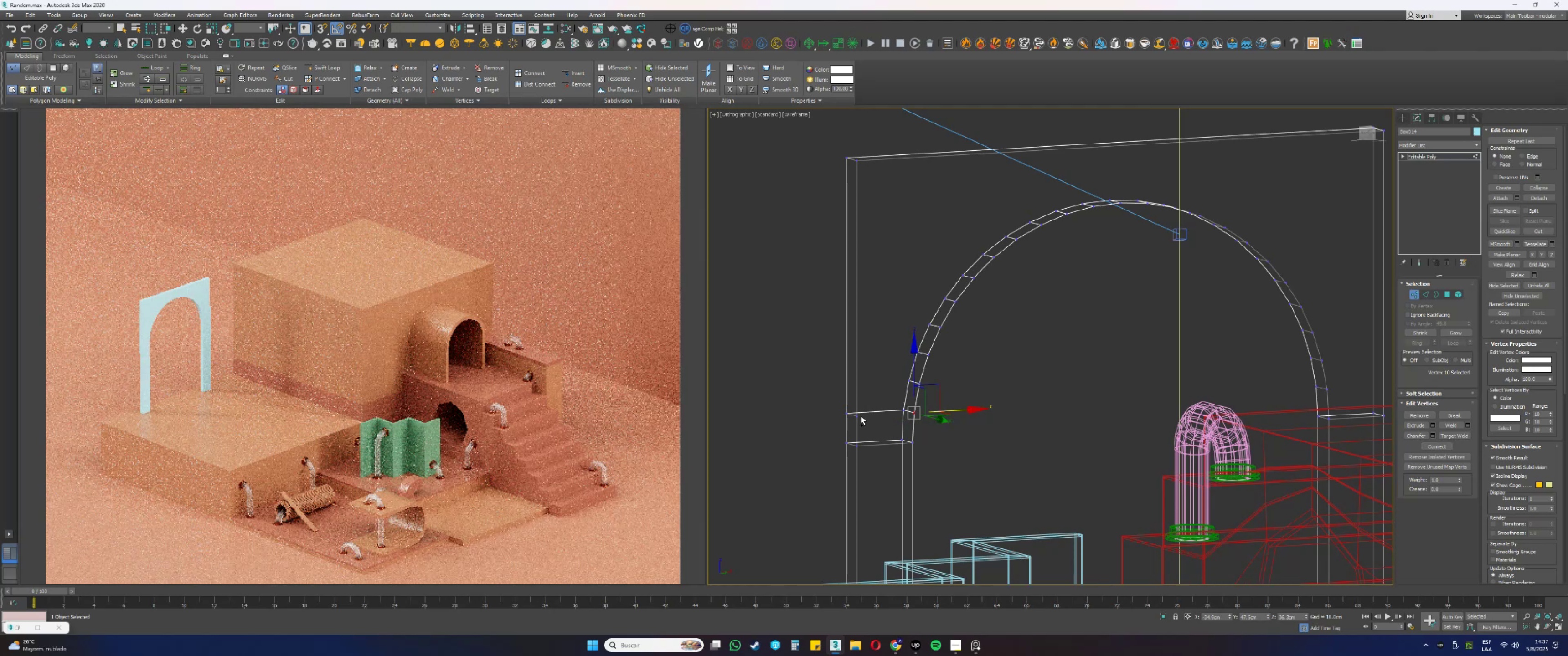 
double_click([860, 416])
 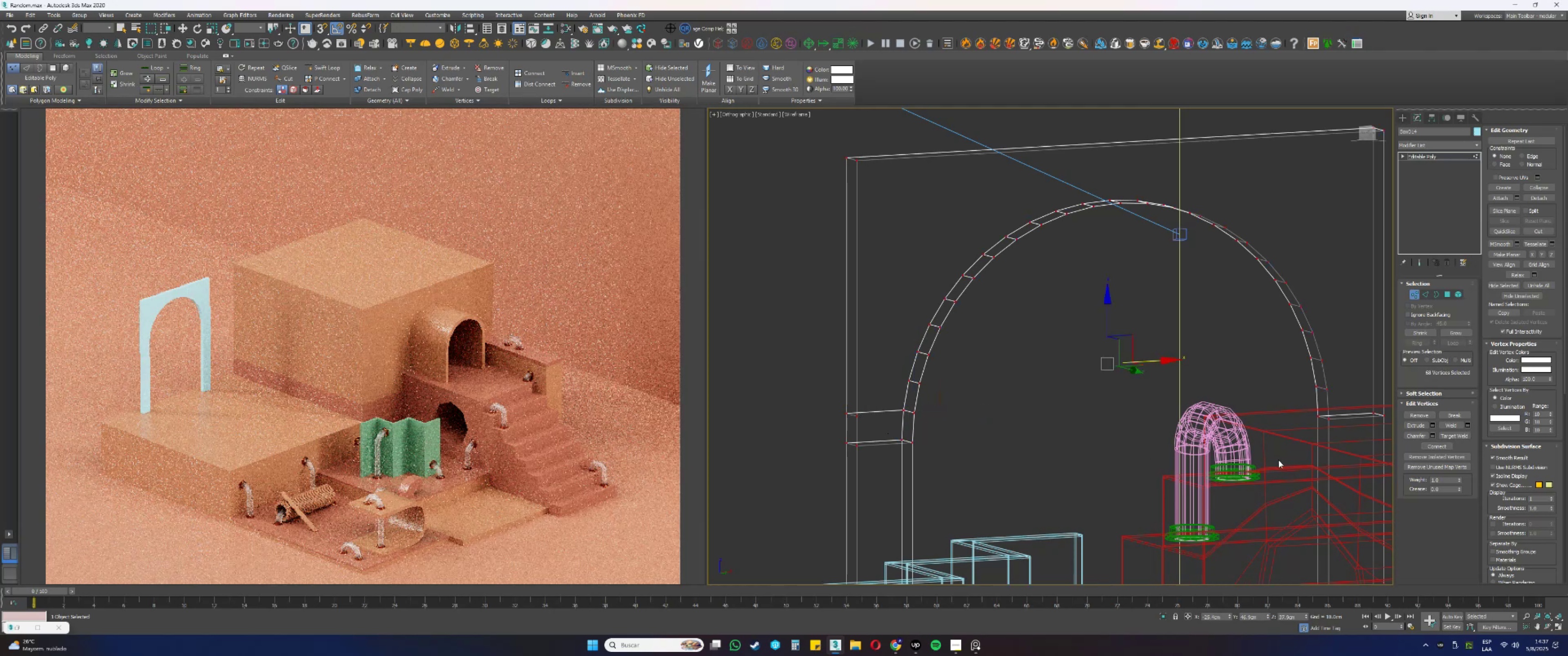 
left_click([836, 413])
 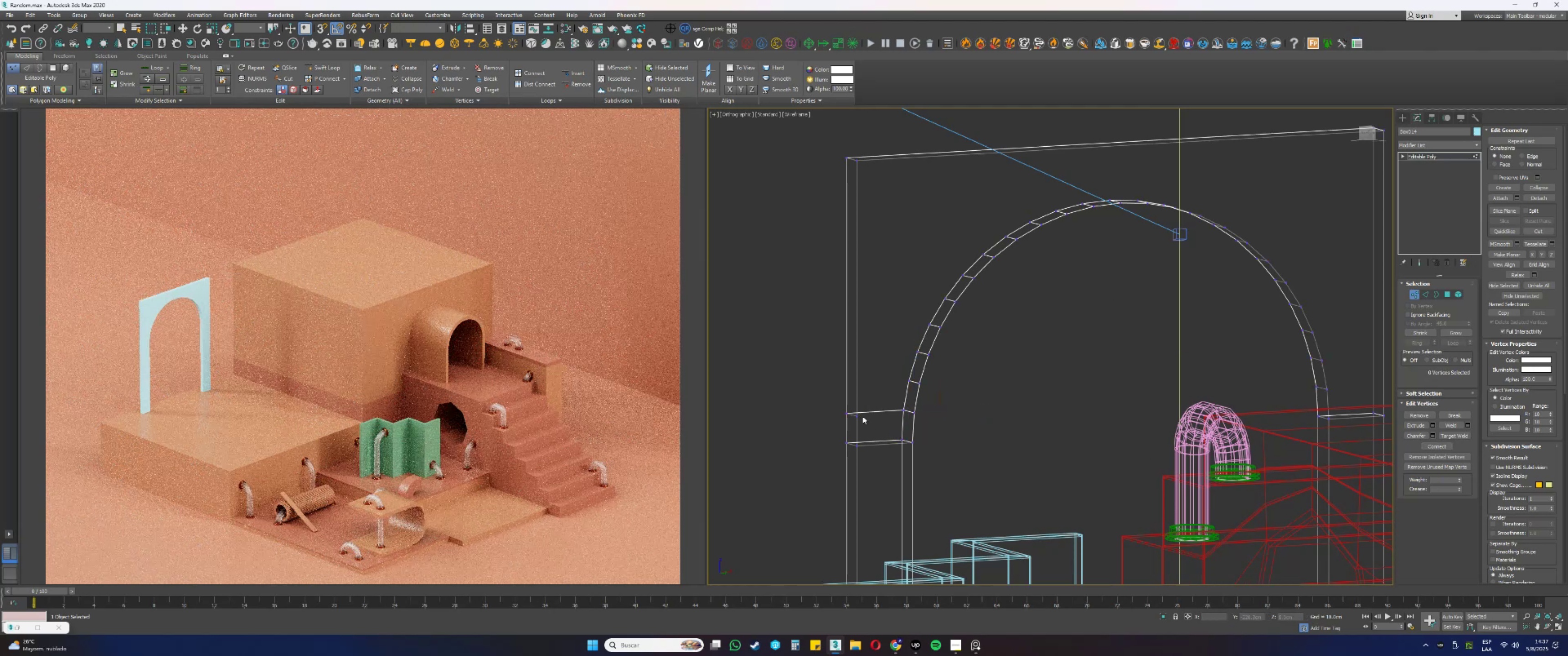 
left_click([861, 415])
 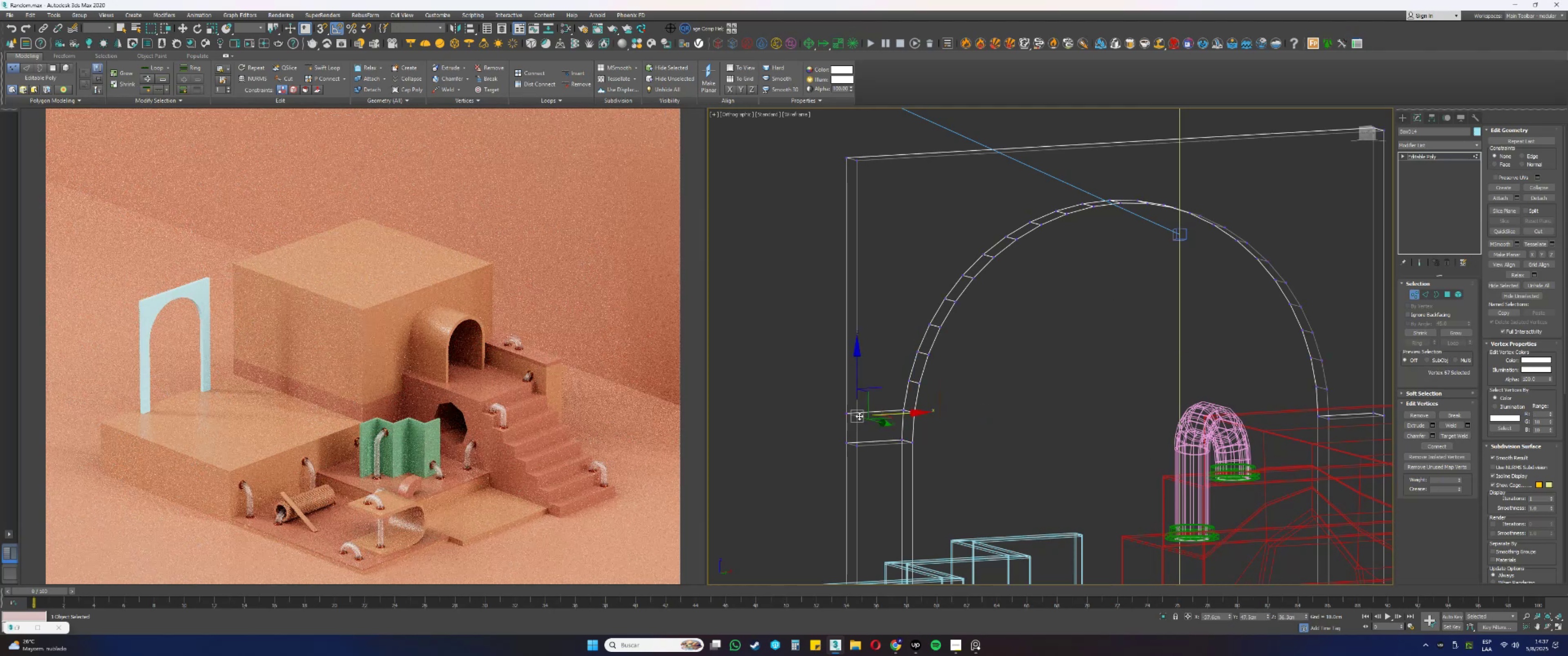 
hold_key(key=ControlLeft, duration=0.45)
left_click([915, 411])
 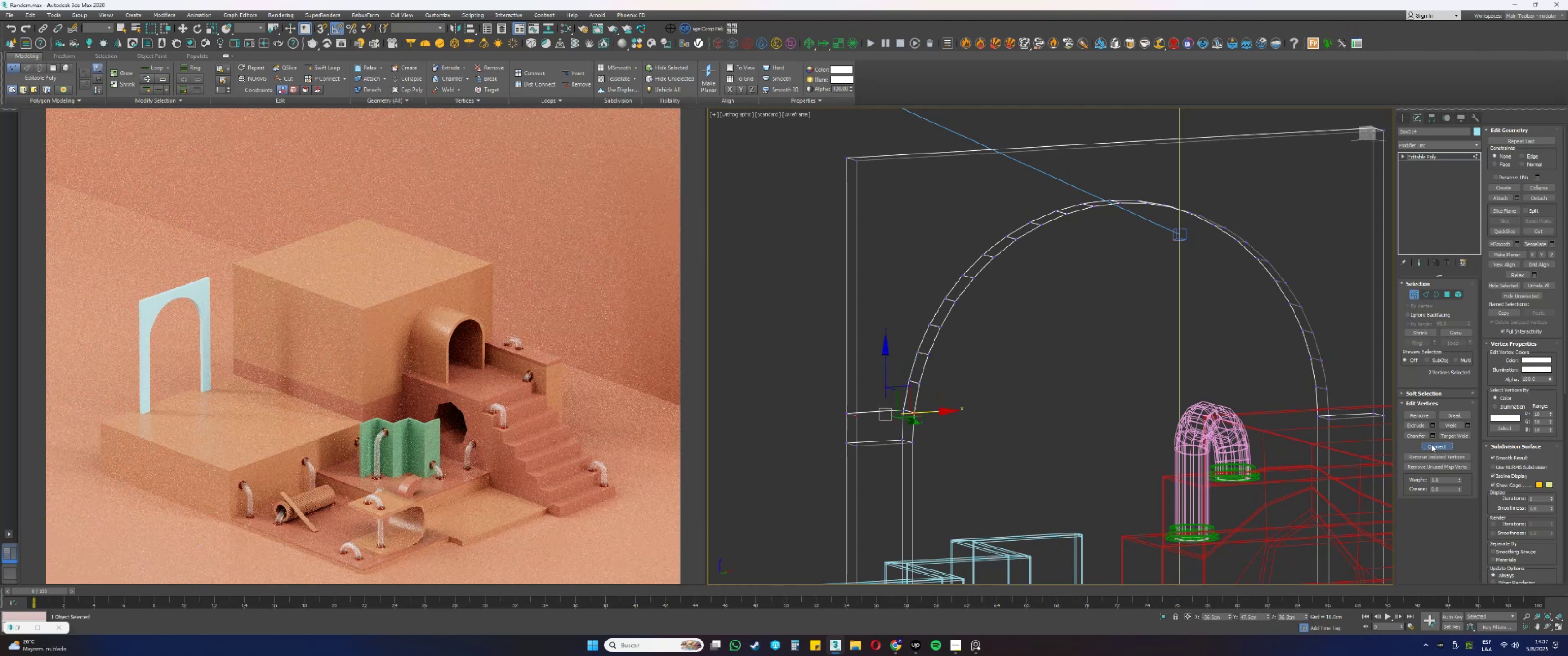 
type(2s1sss)
 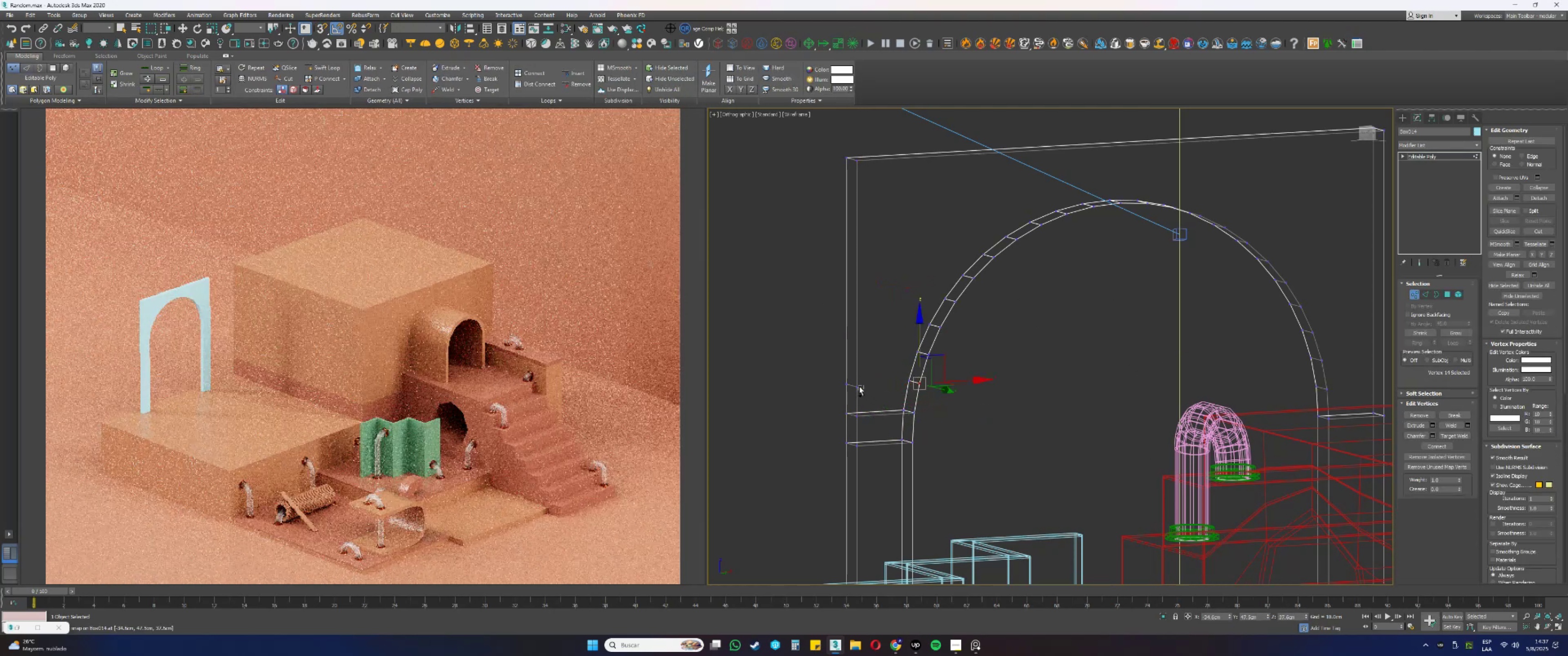 
left_click_drag(start_coordinate=[877, 300], to_coordinate=[830, 299])
 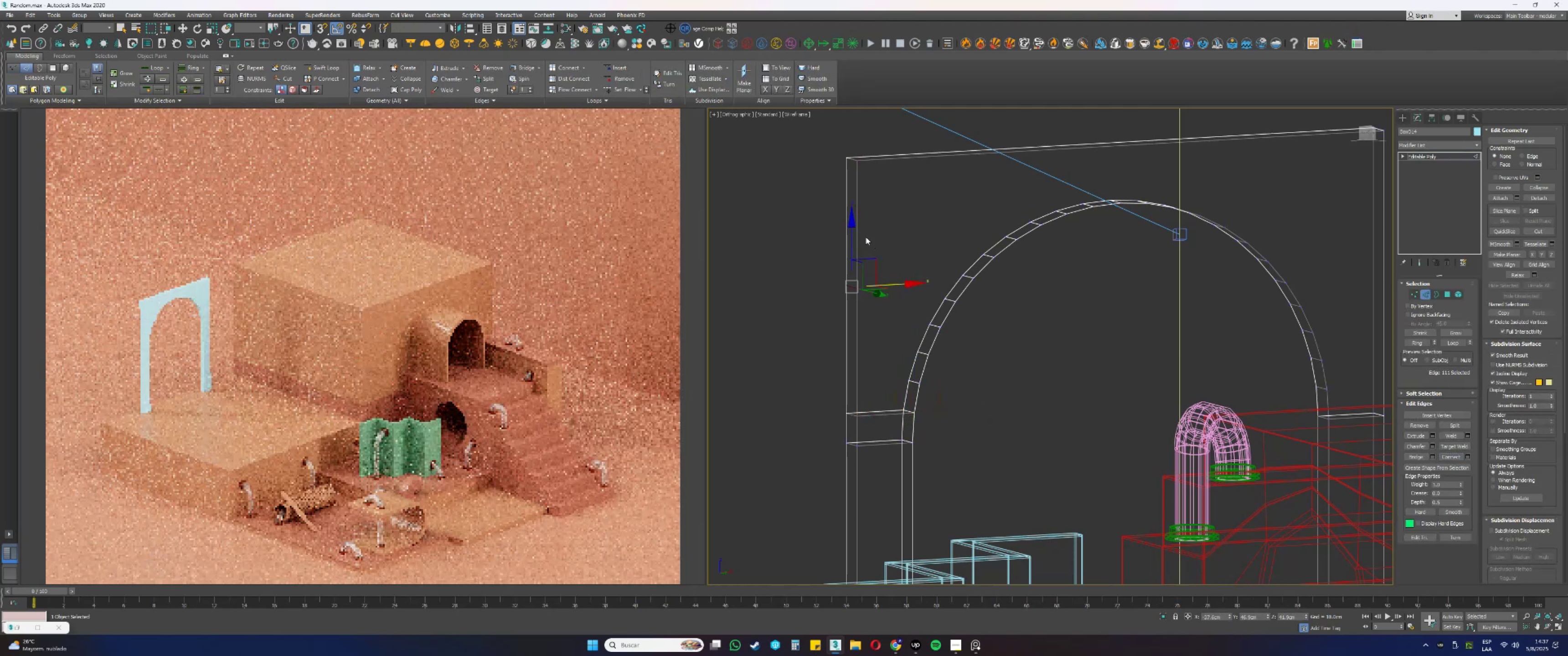 
left_click_drag(start_coordinate=[851, 231], to_coordinate=[904, 384])
 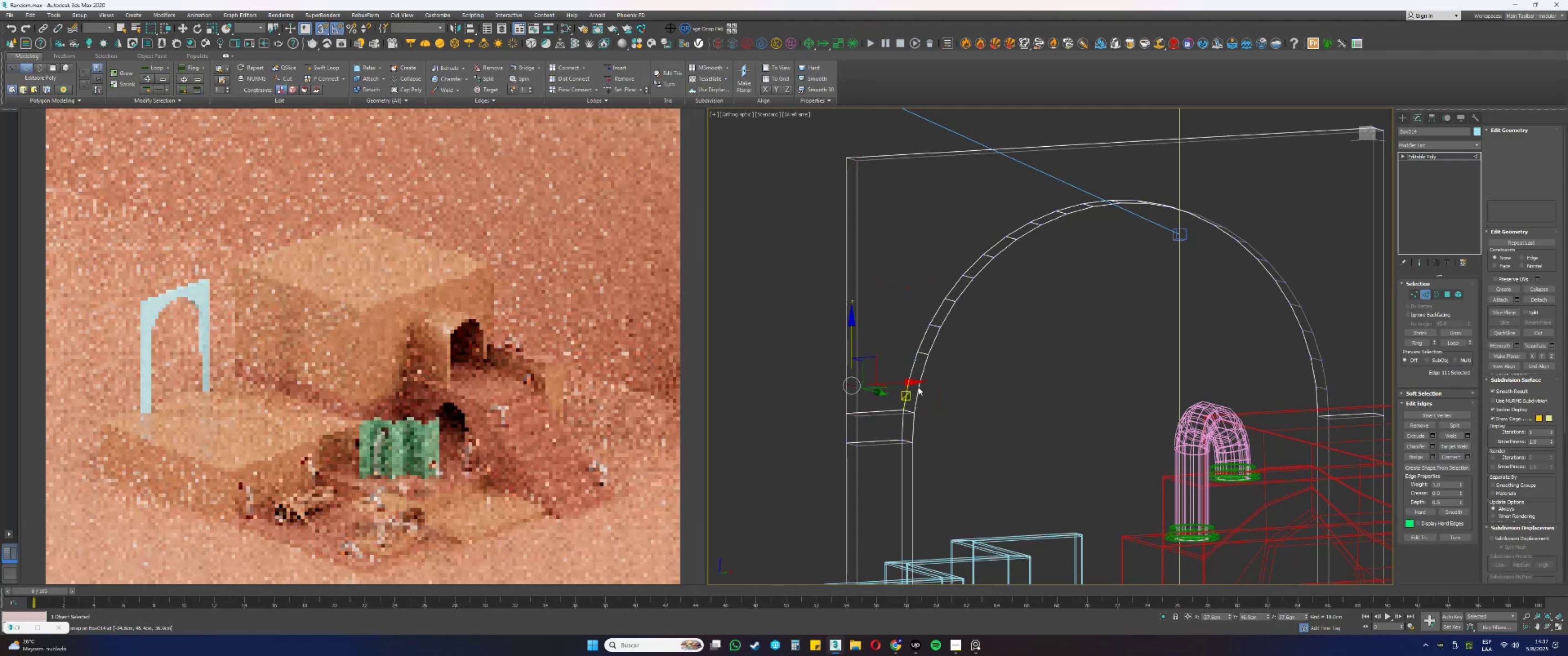 
left_click_drag(start_coordinate=[924, 387], to_coordinate=[916, 374])
 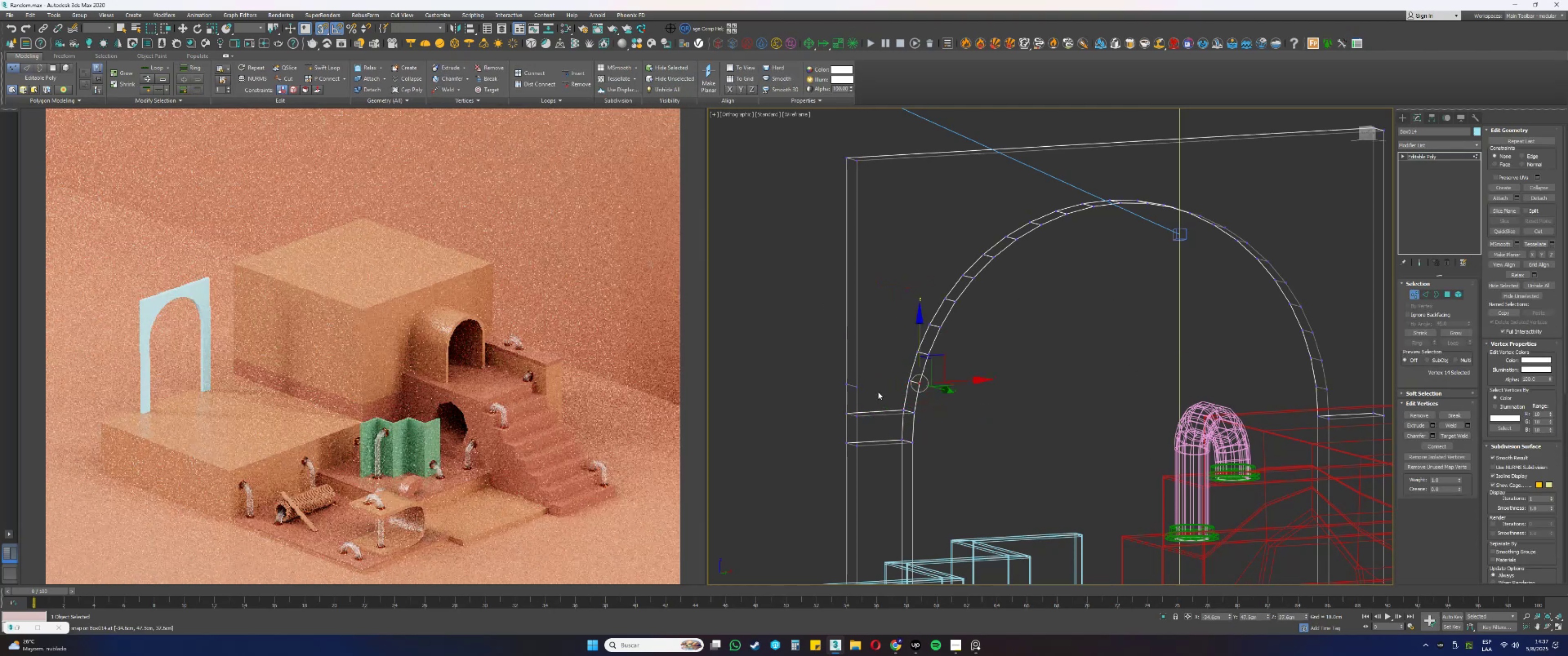 
hold_key(key=ControlLeft, duration=0.31)
left_click_drag(start_coordinate=[864, 391], to_coordinate=[854, 380])
 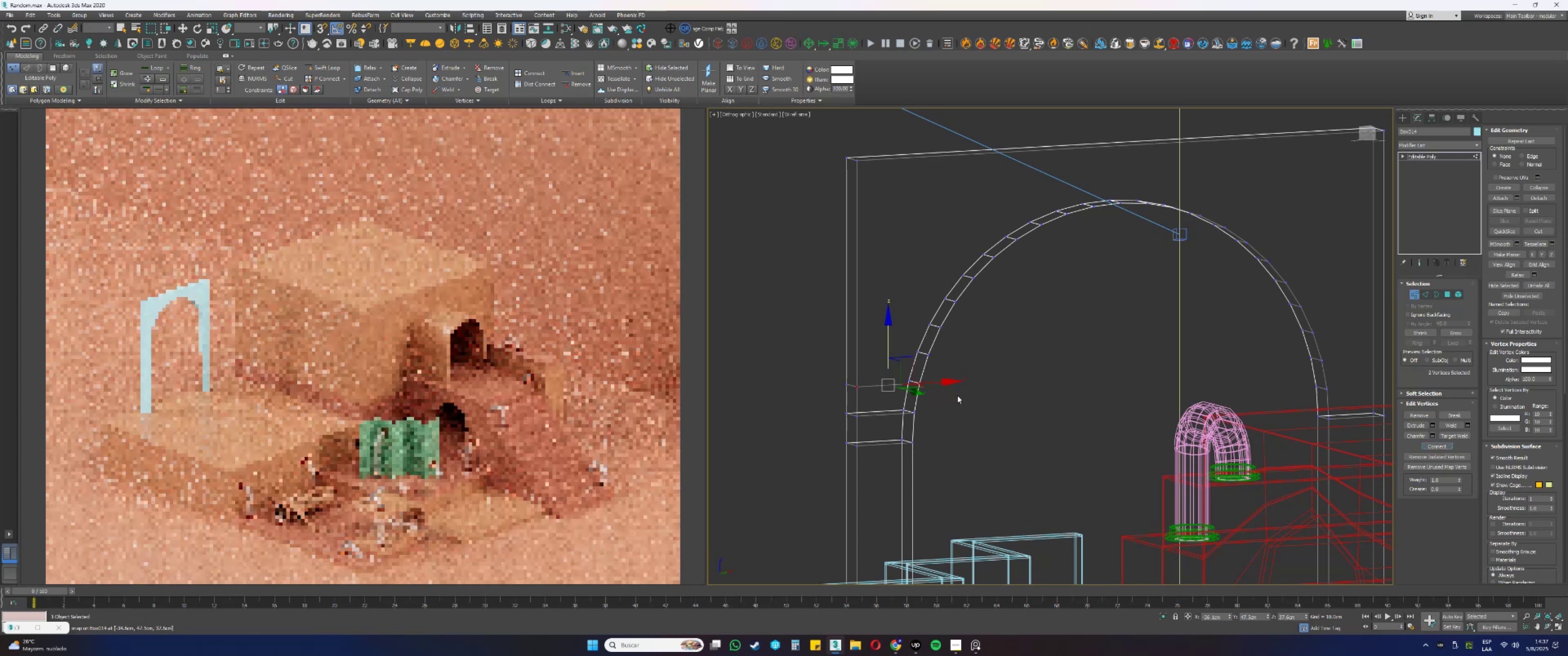 
left_click([909, 381])
 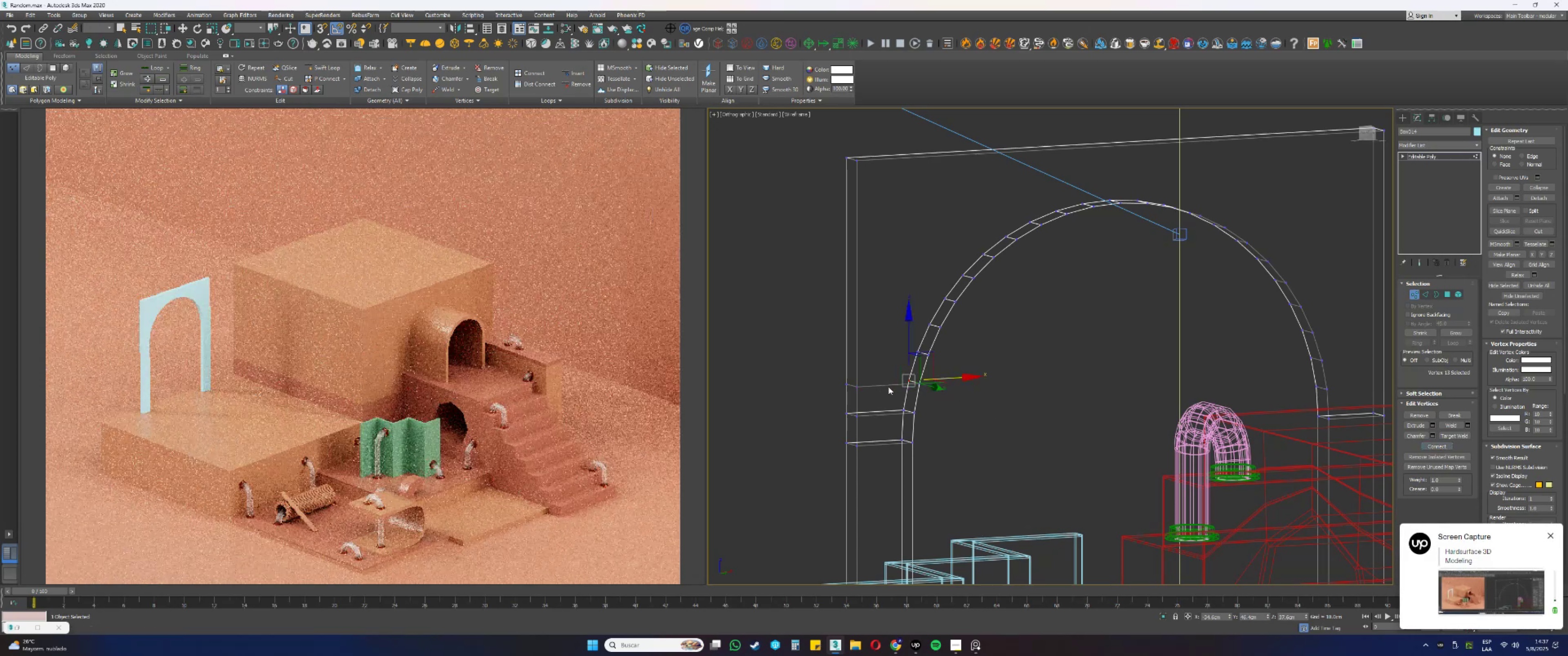 
hold_key(key=ControlLeft, duration=0.68)
left_click([848, 383])
 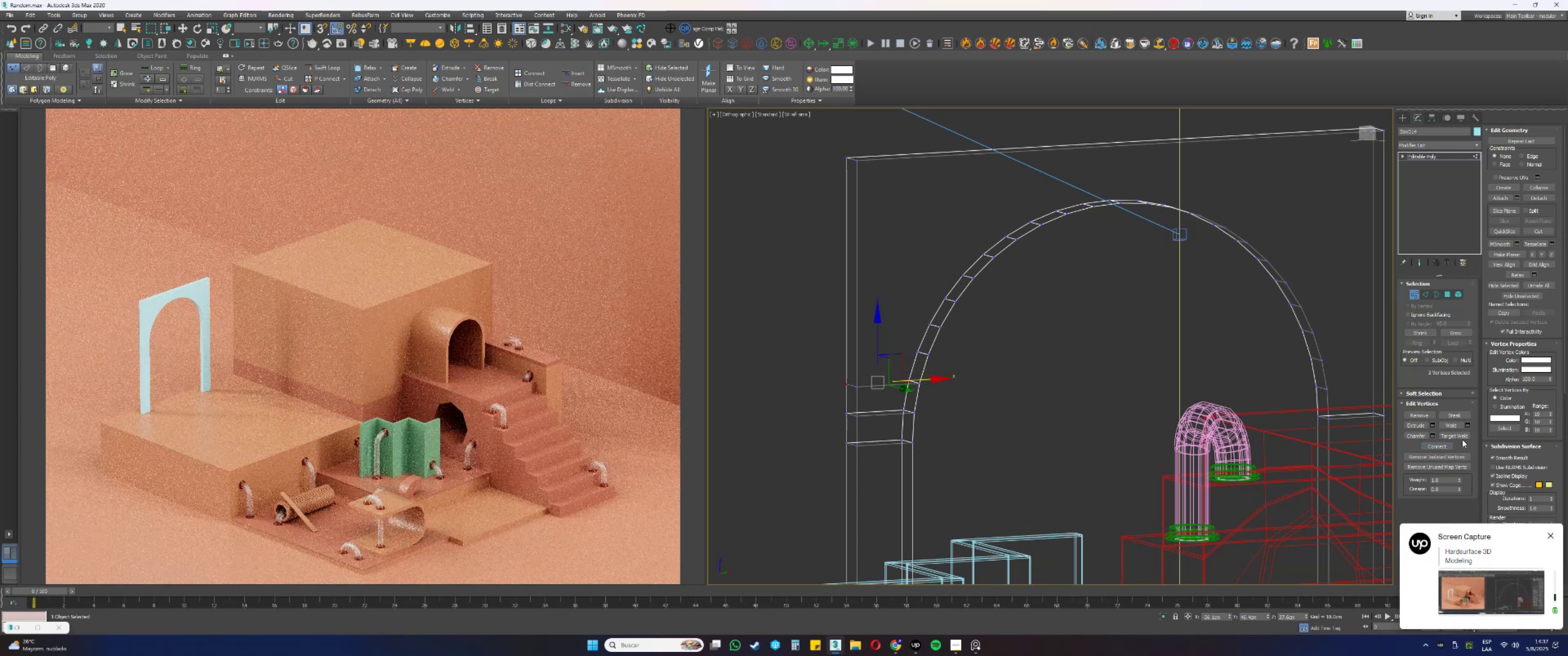 
left_click([1444, 447])
 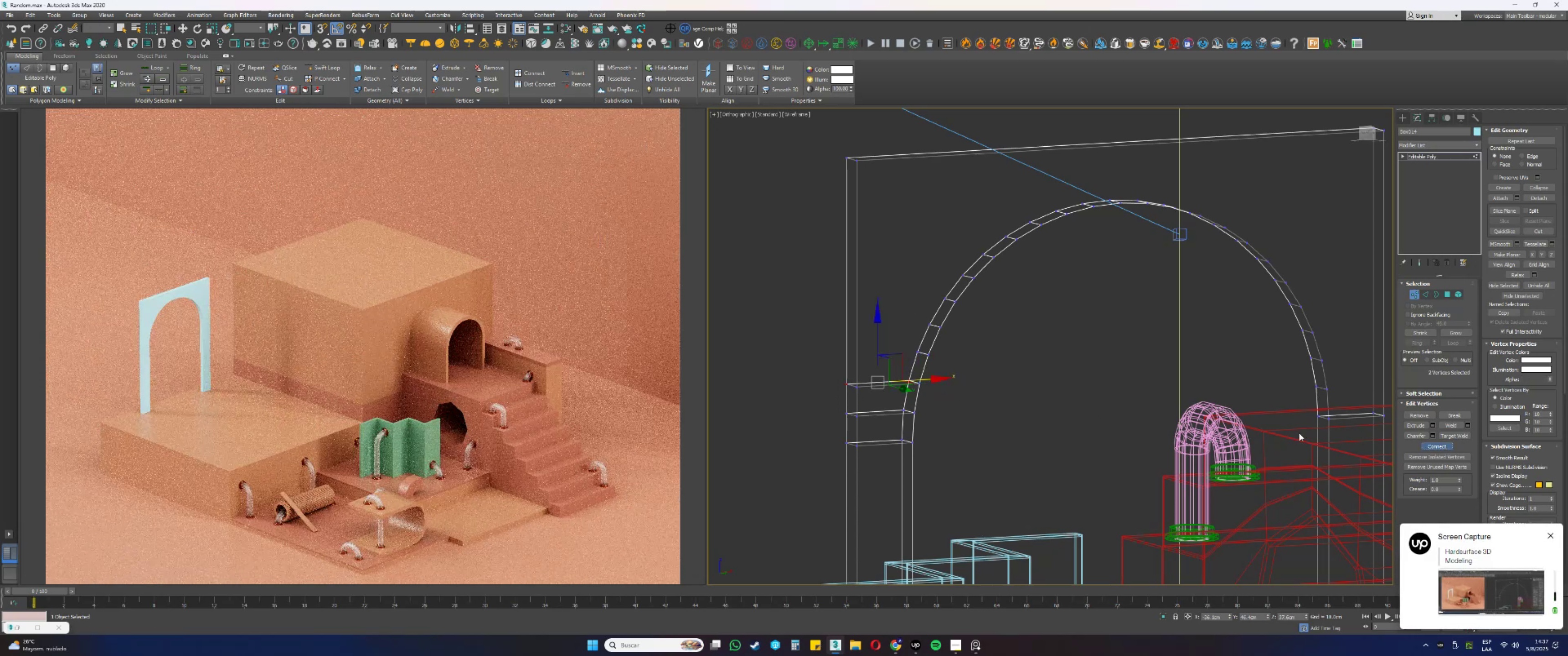 
key(2)
 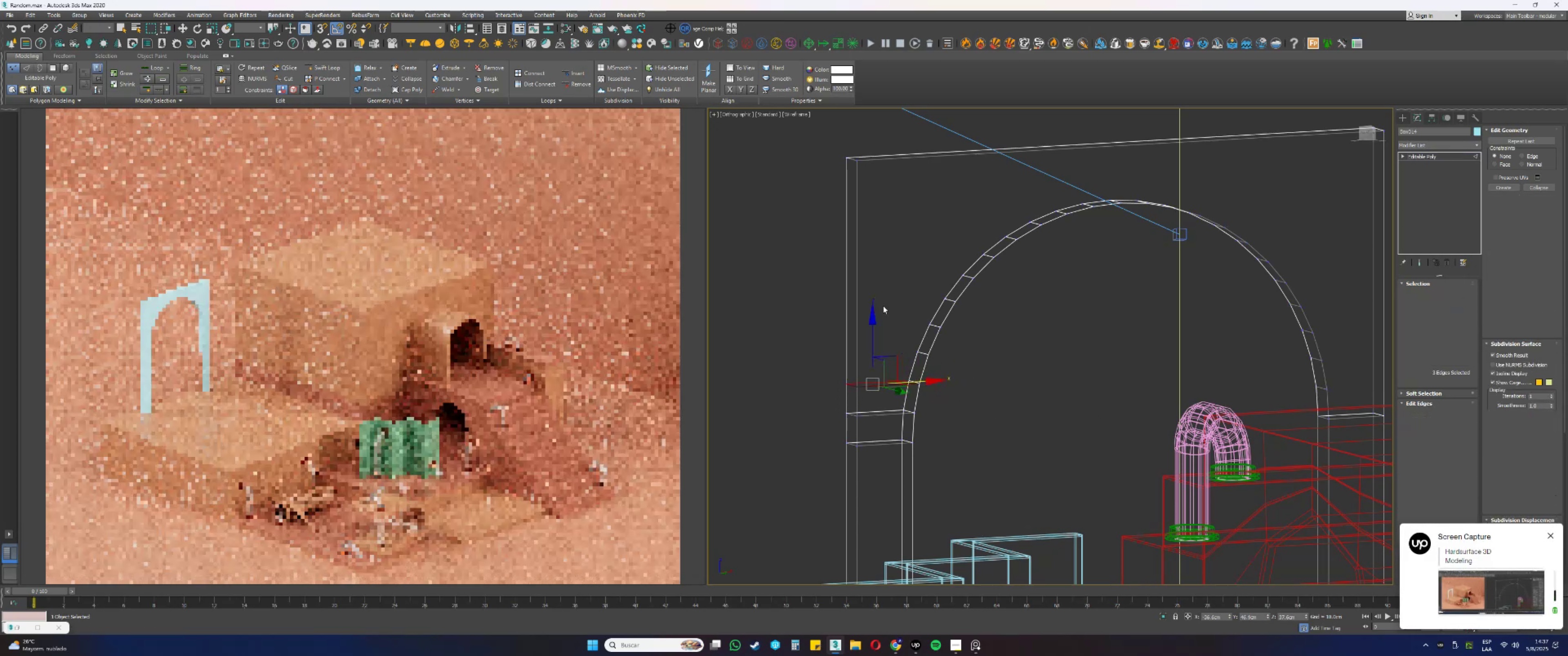 
left_click_drag(start_coordinate=[880, 291], to_coordinate=[805, 284])
 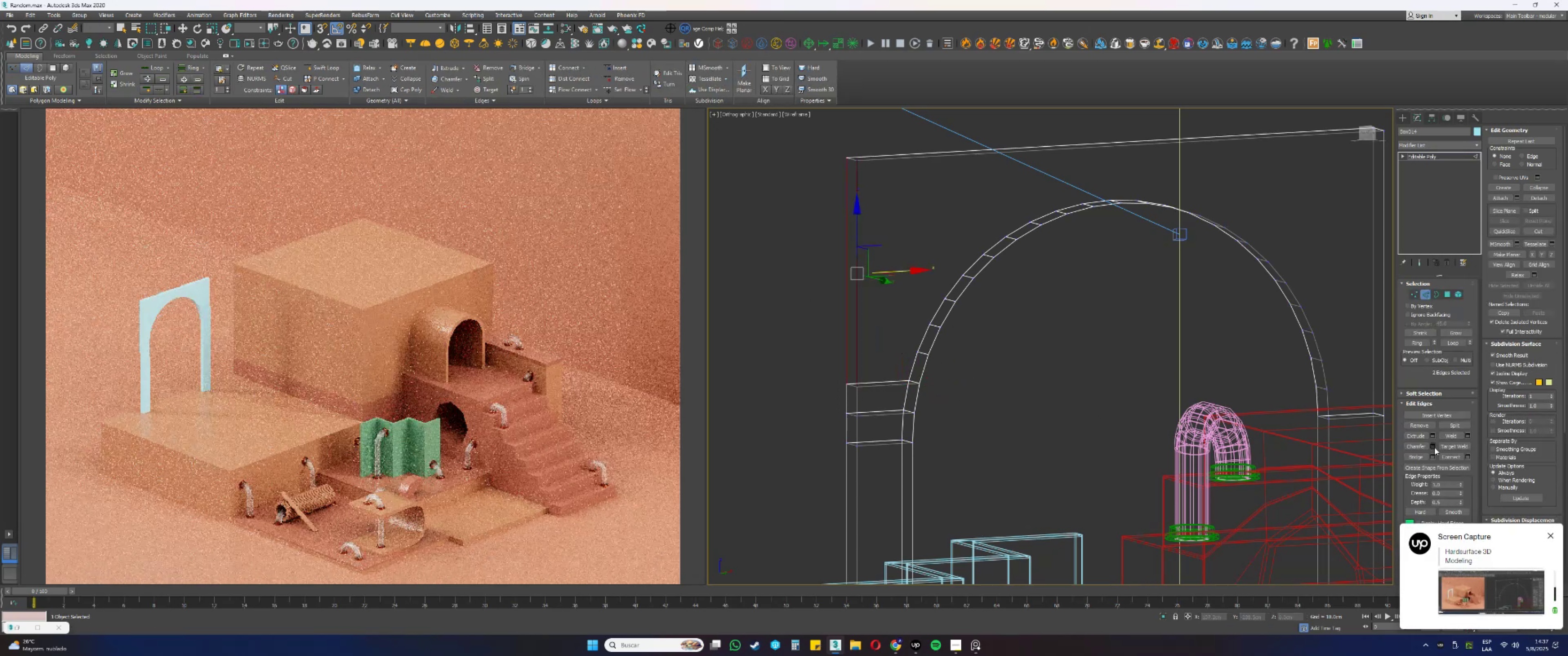 
left_click([1447, 455])
 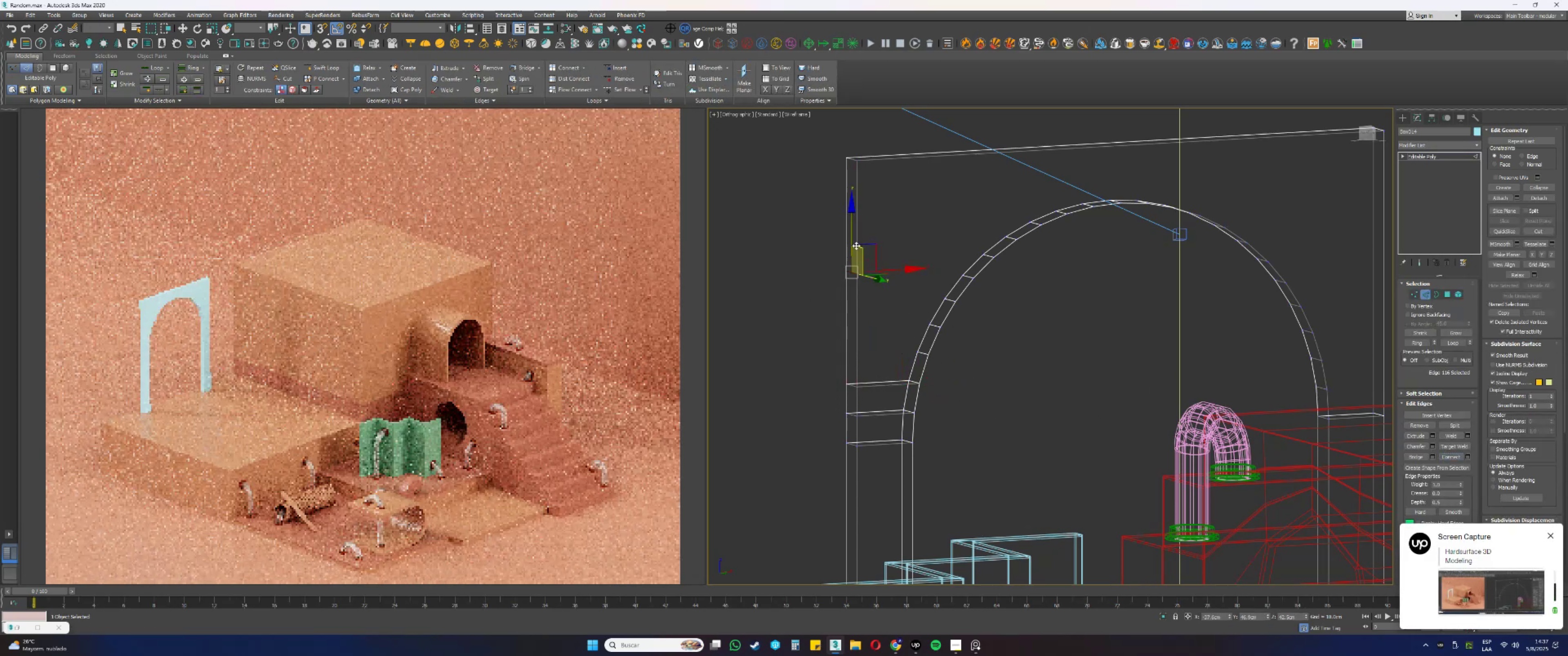 
left_click_drag(start_coordinate=[849, 235], to_coordinate=[932, 360])
 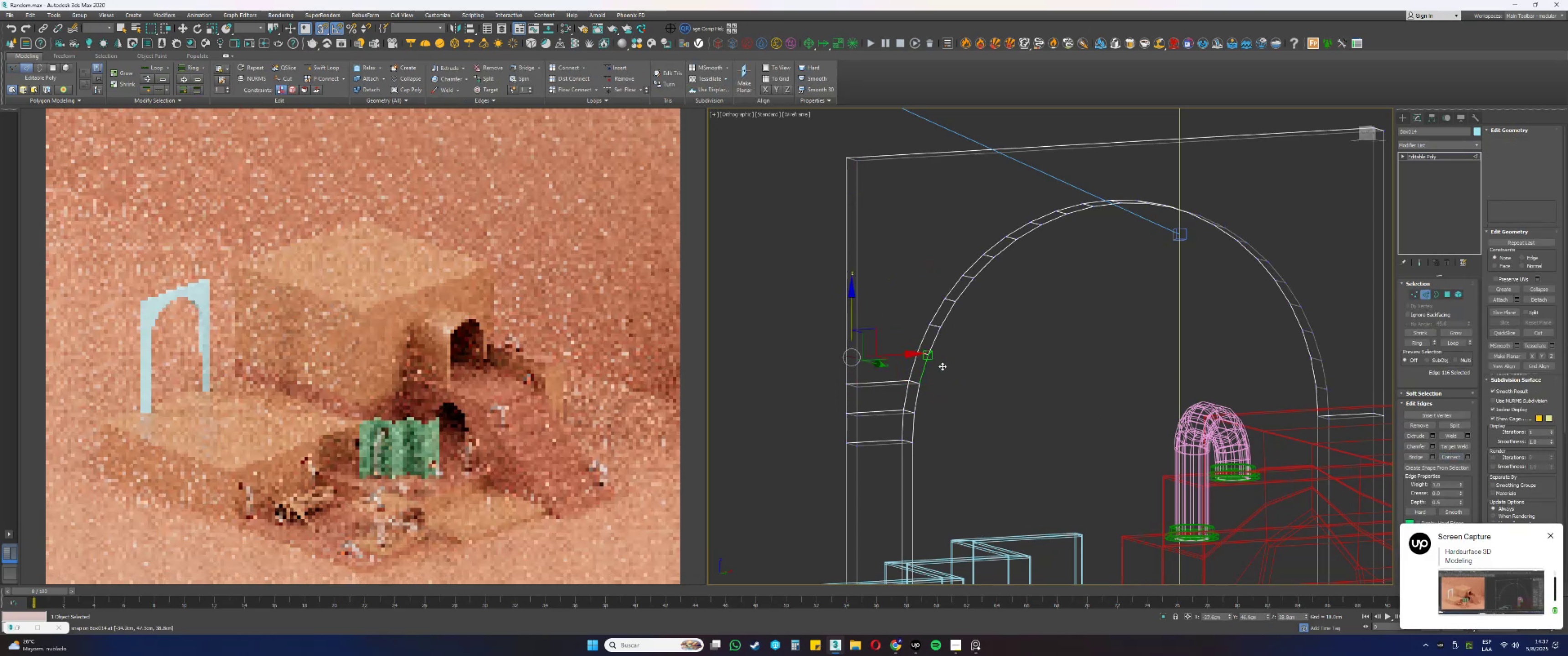 
type(s1s)
 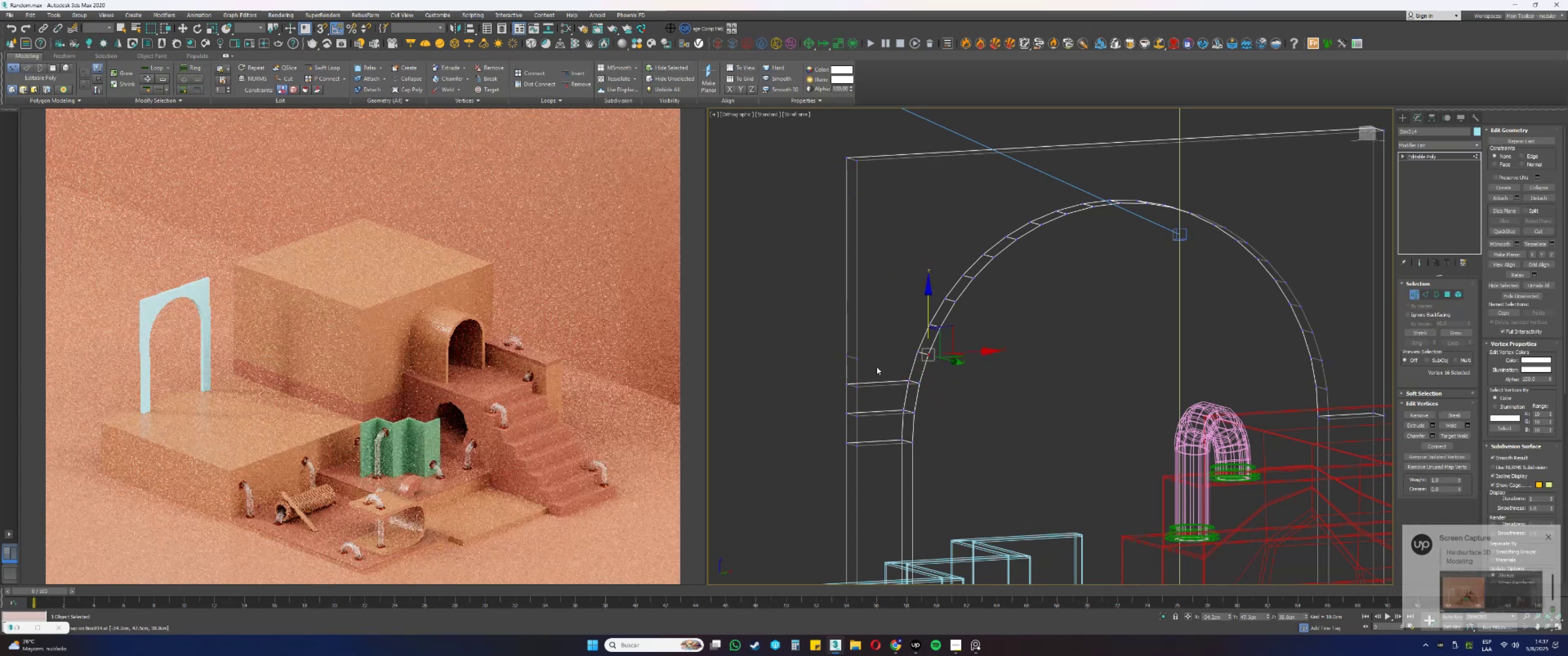 
left_click_drag(start_coordinate=[941, 365], to_coordinate=[929, 349])
 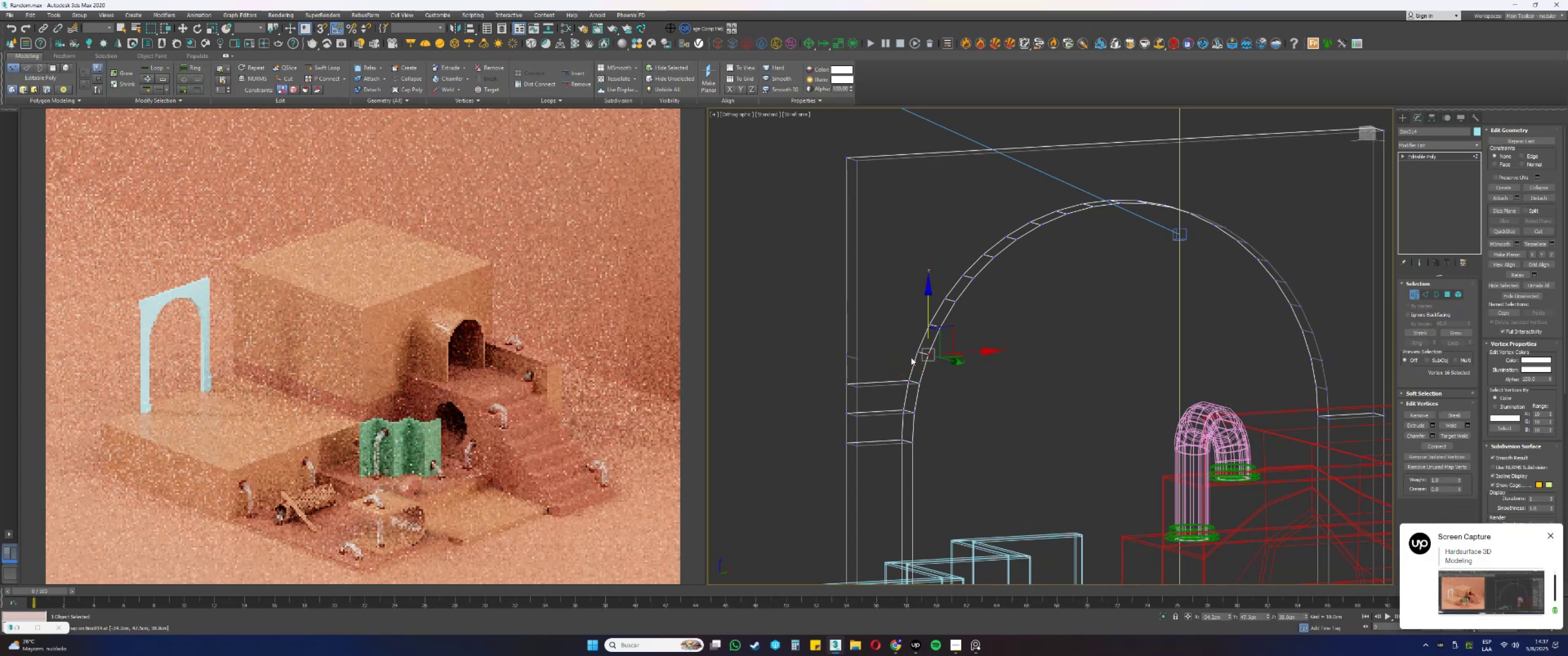 
hold_key(key=ControlLeft, duration=0.33)
left_click_drag(start_coordinate=[872, 366], to_coordinate=[855, 350])
 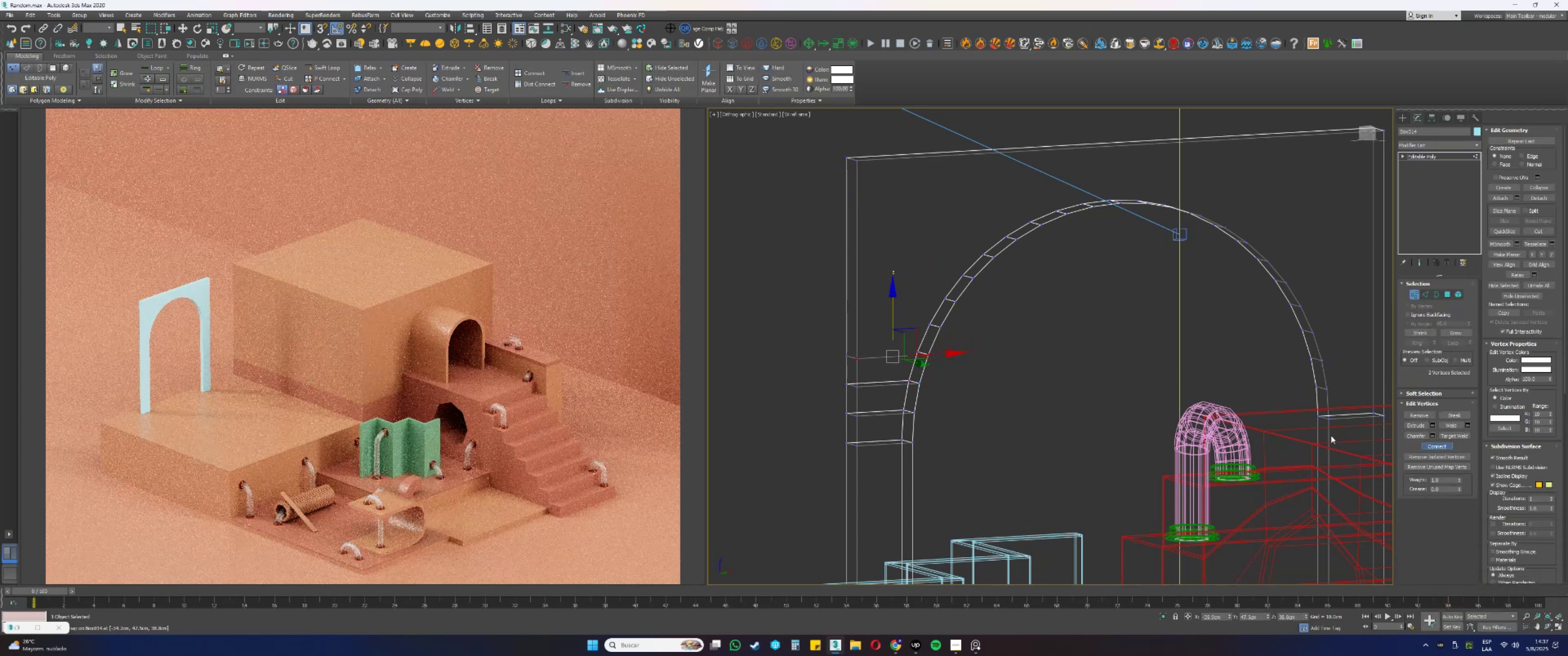 
left_click_drag(start_coordinate=[833, 339], to_coordinate=[849, 366])
 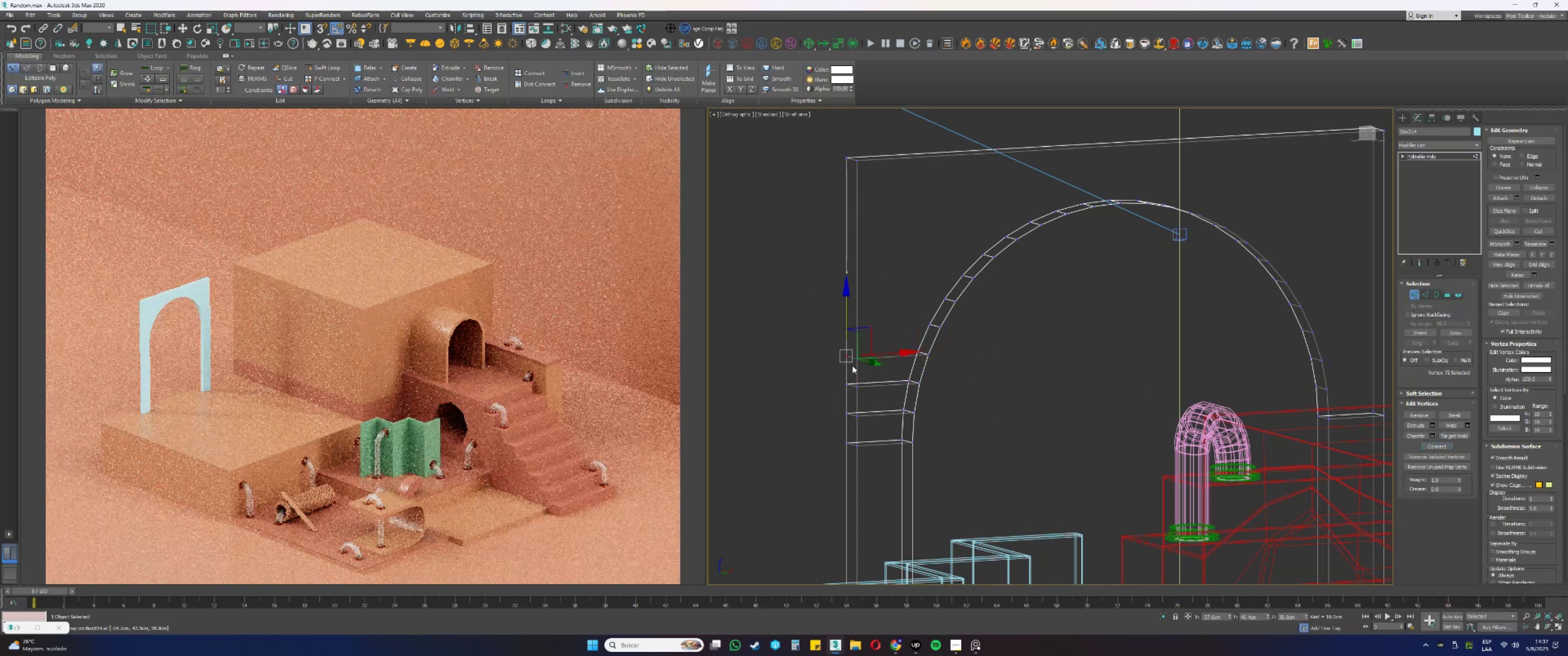 
hold_key(key=ControlLeft, duration=0.89)
left_click([918, 351])
 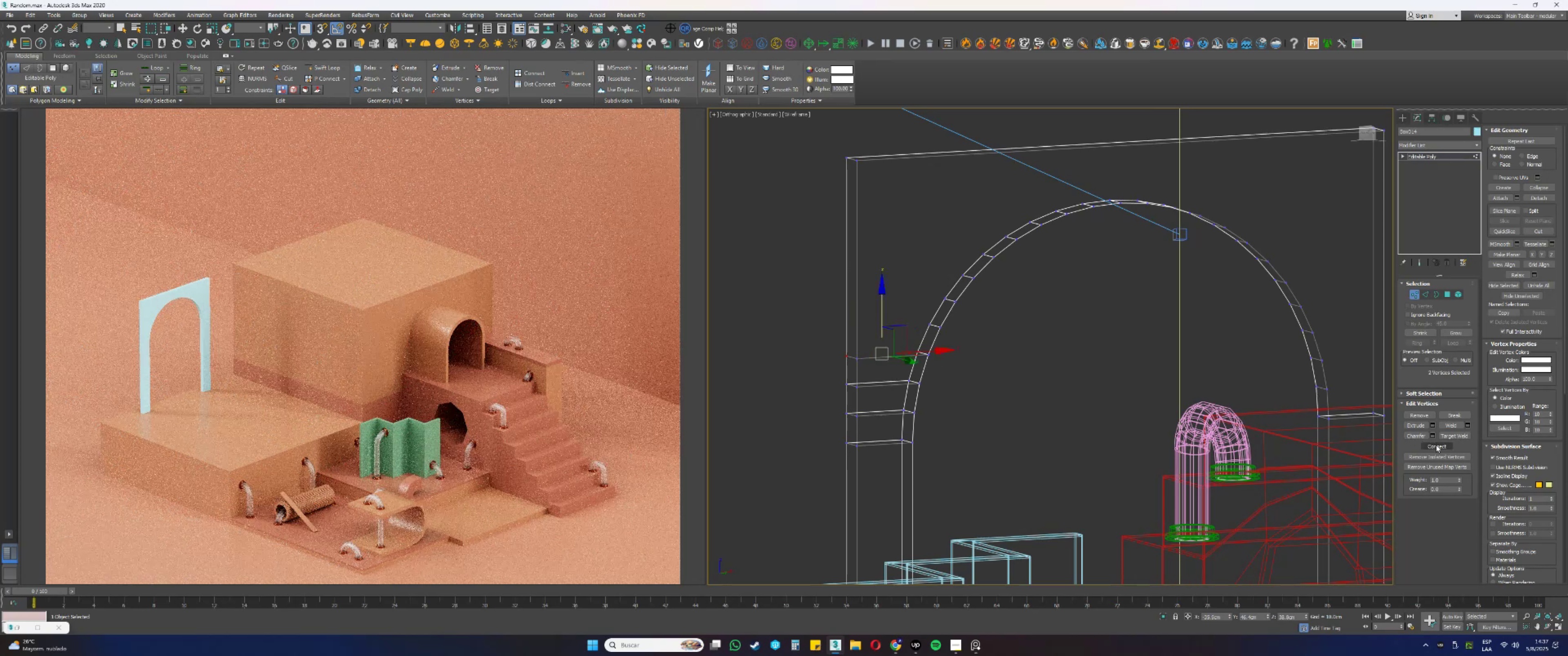 
type(2s1s)
 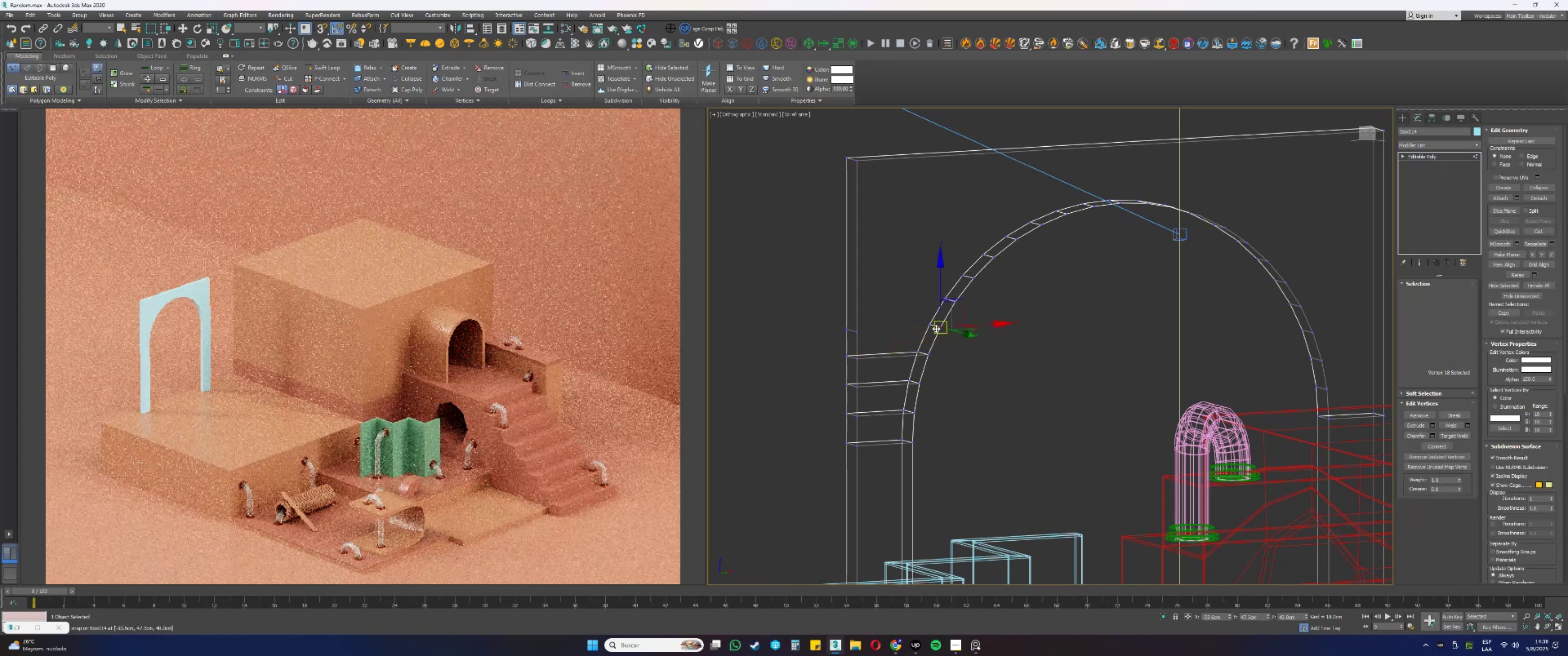 
left_click_drag(start_coordinate=[887, 267], to_coordinate=[826, 268])
 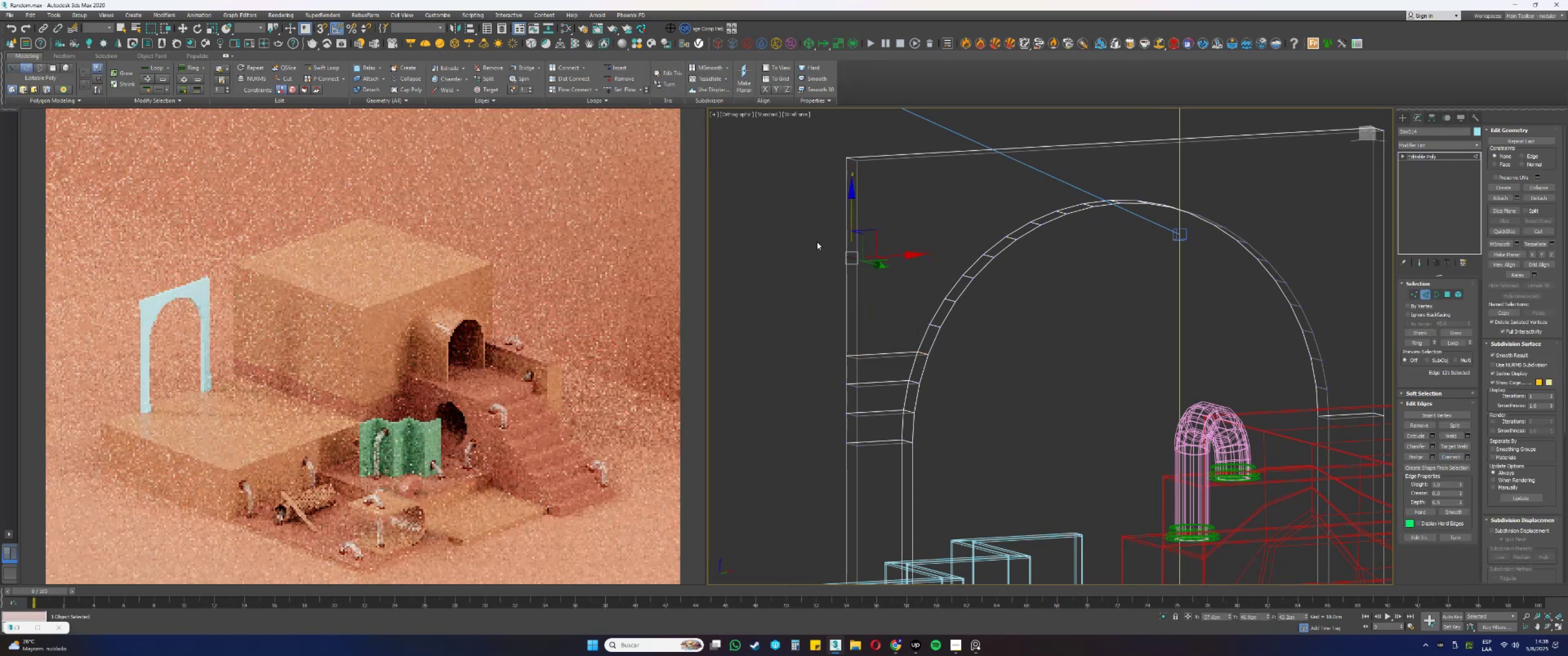 
left_click_drag(start_coordinate=[850, 210], to_coordinate=[947, 330])
 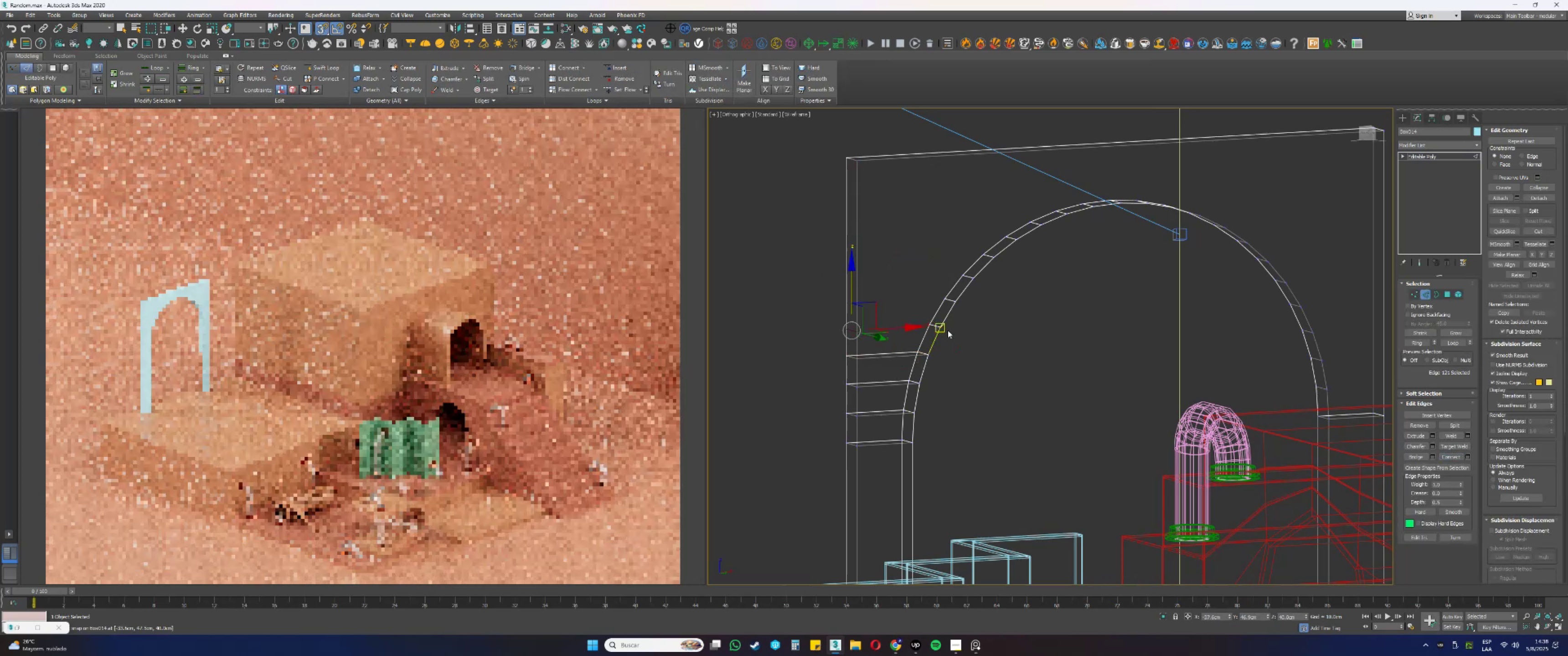 
left_click_drag(start_coordinate=[951, 334], to_coordinate=[939, 322])
 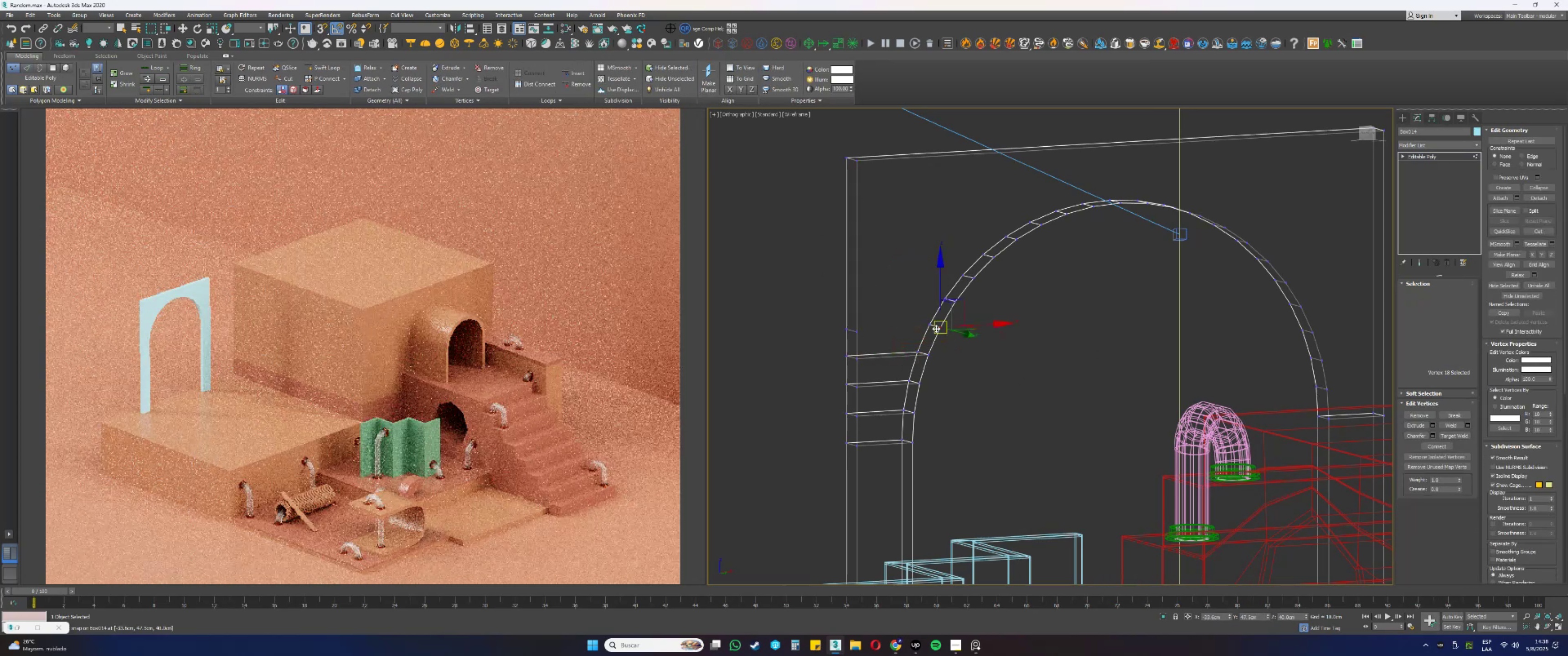 
hold_key(key=ControlLeft, duration=0.52)
left_click_drag(start_coordinate=[874, 339], to_coordinate=[855, 323])
 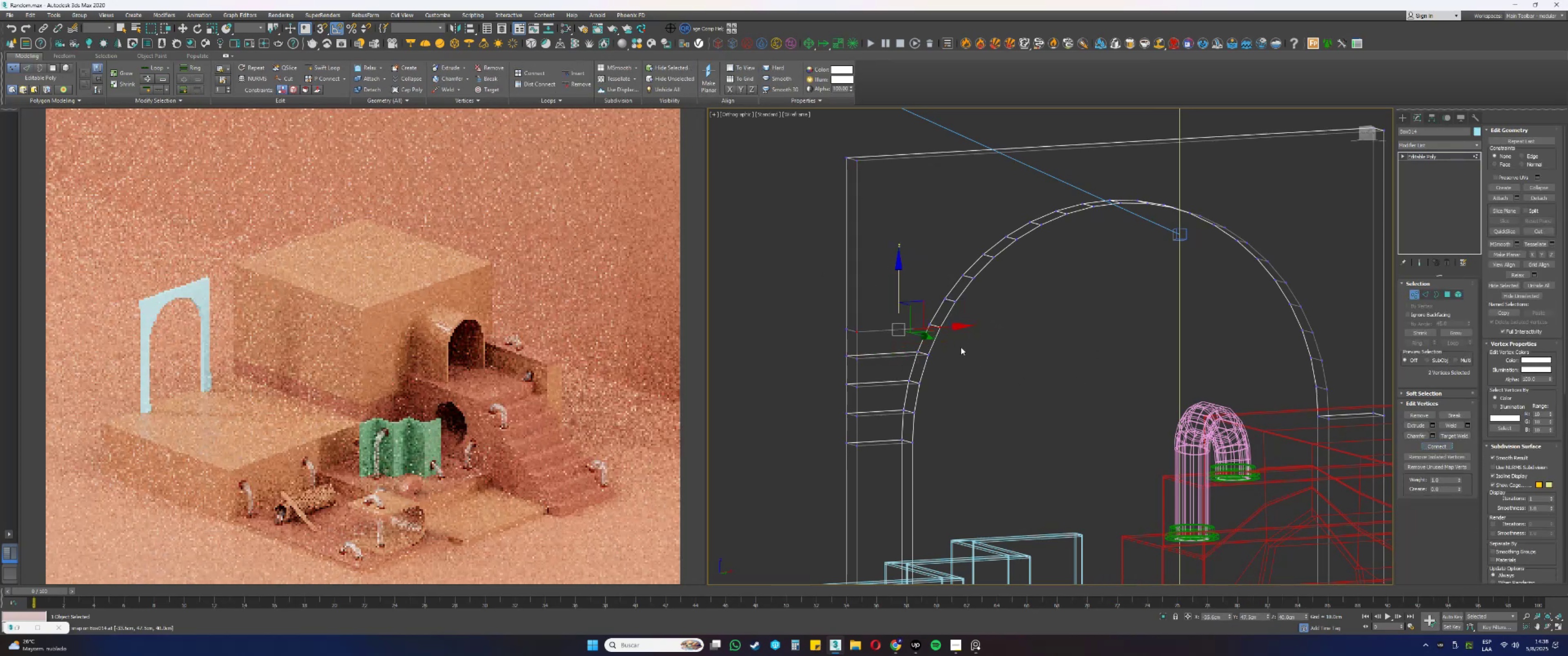 
left_click([929, 323])
 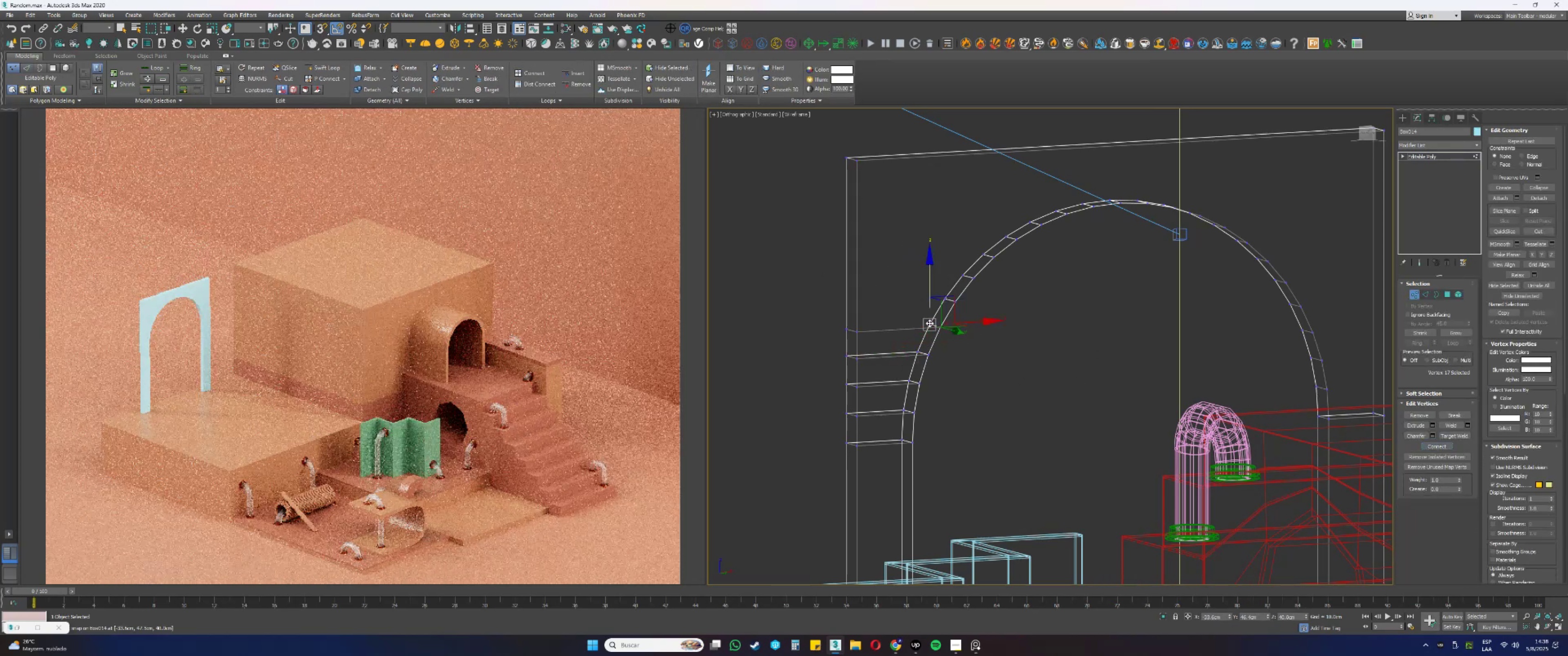 
hold_key(key=ControlLeft, duration=0.64)
left_click([846, 327])
 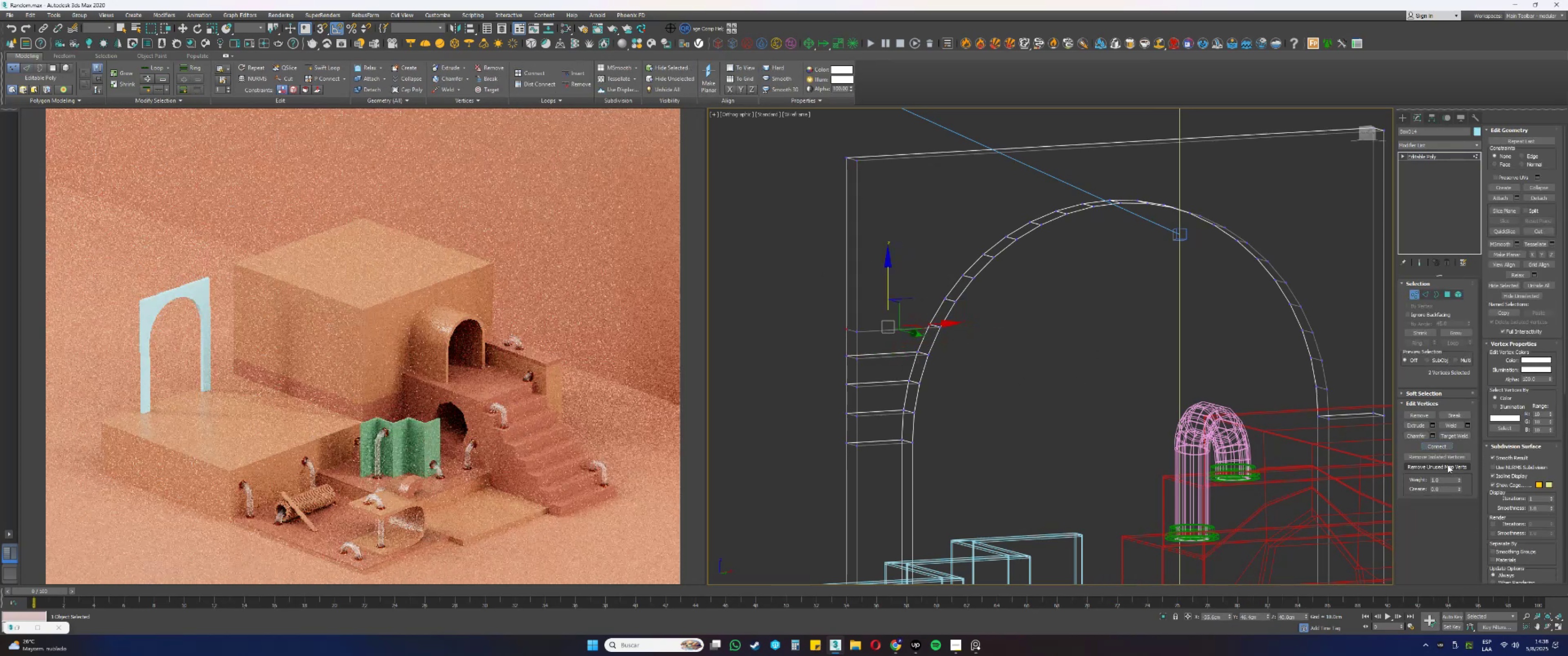 
left_click([1434, 445])
 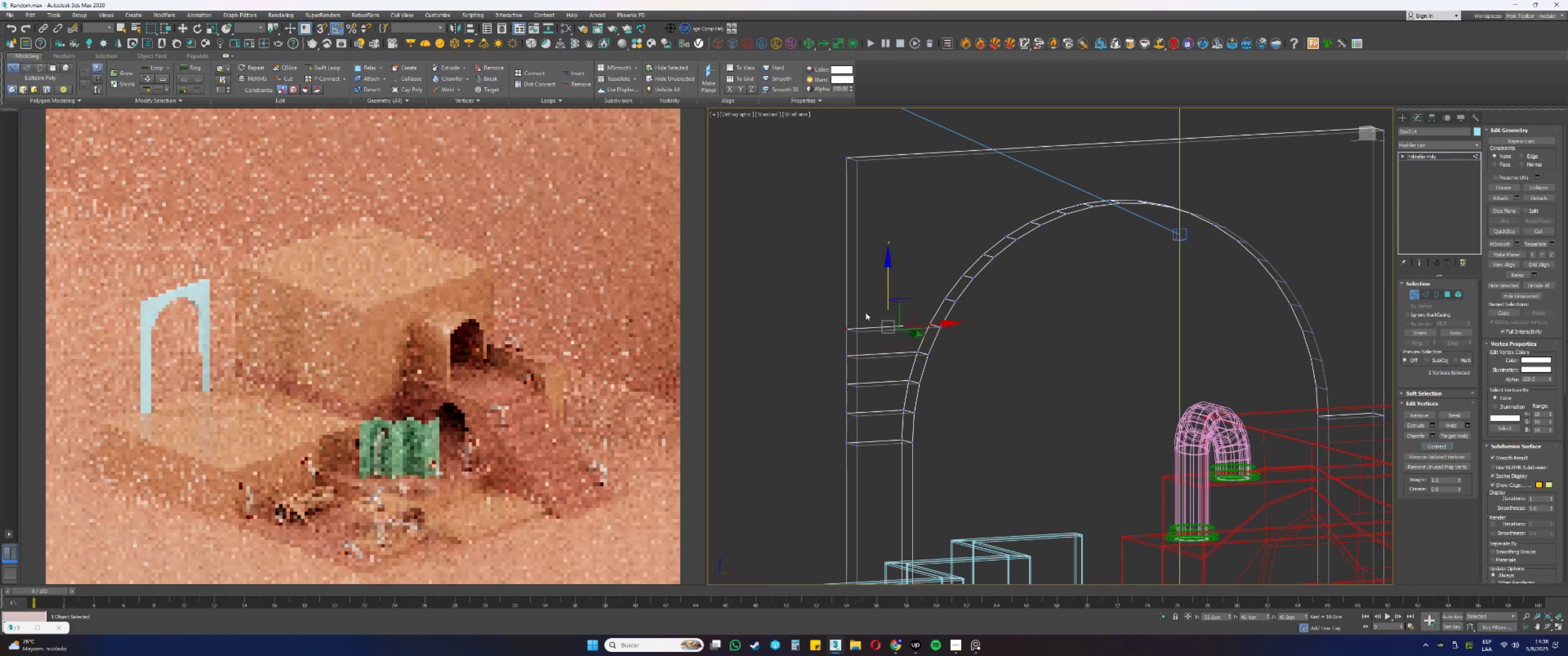 
type(2s1s)
 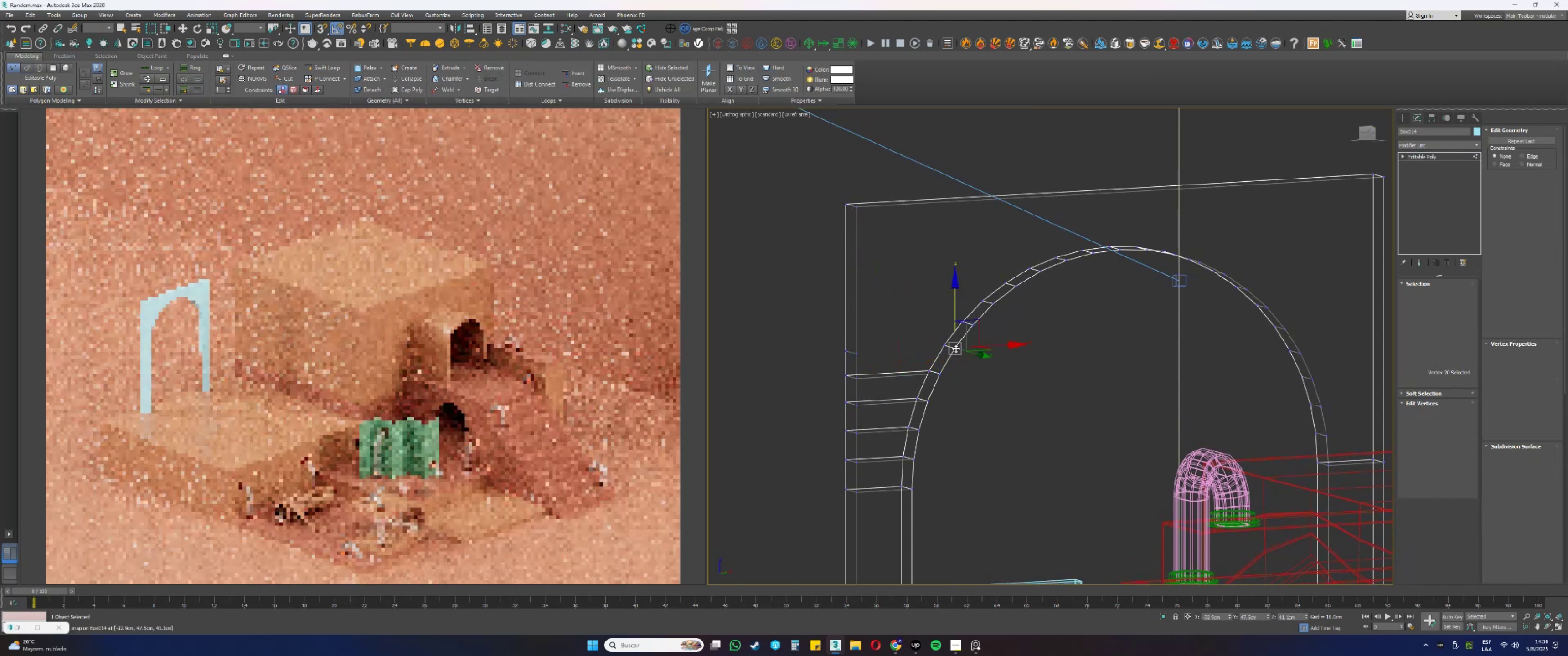 
left_click_drag(start_coordinate=[863, 323], to_coordinate=[840, 320])
 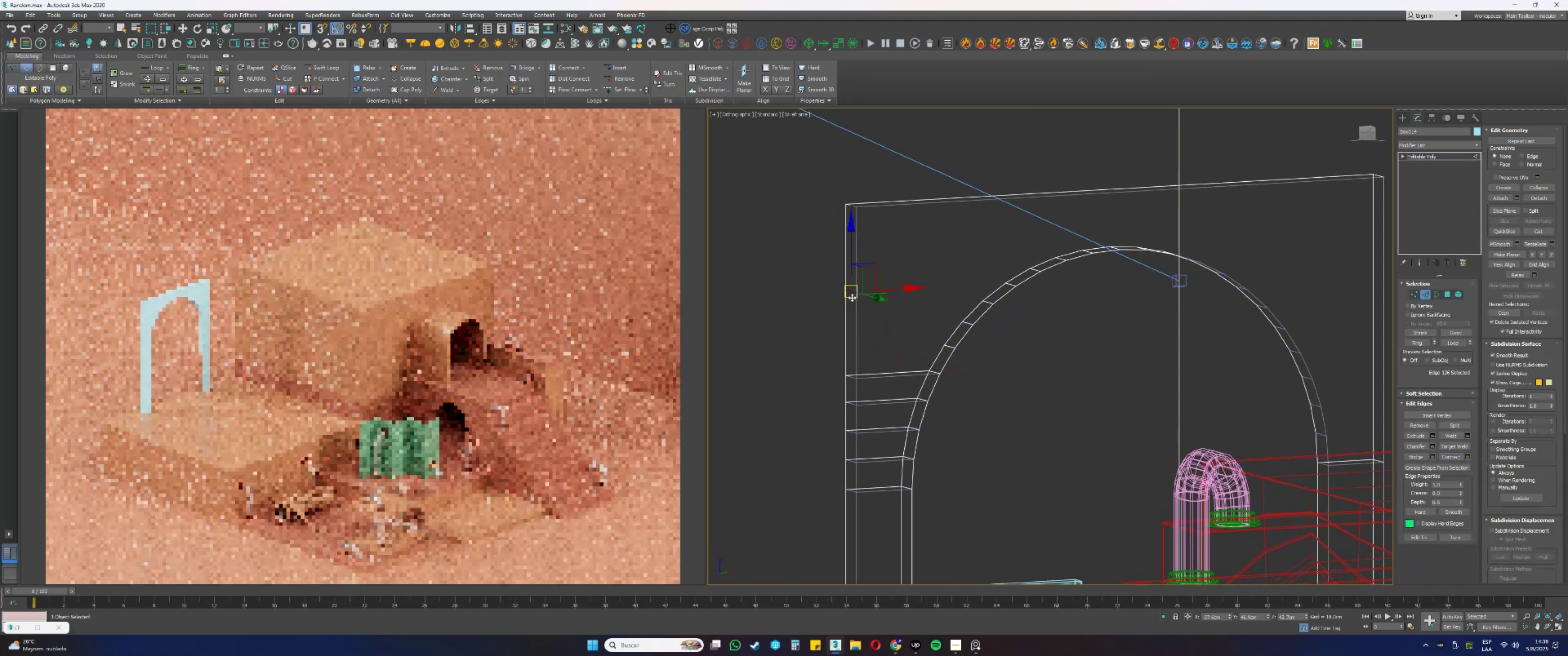 
left_click_drag(start_coordinate=[851, 248], to_coordinate=[957, 354])
 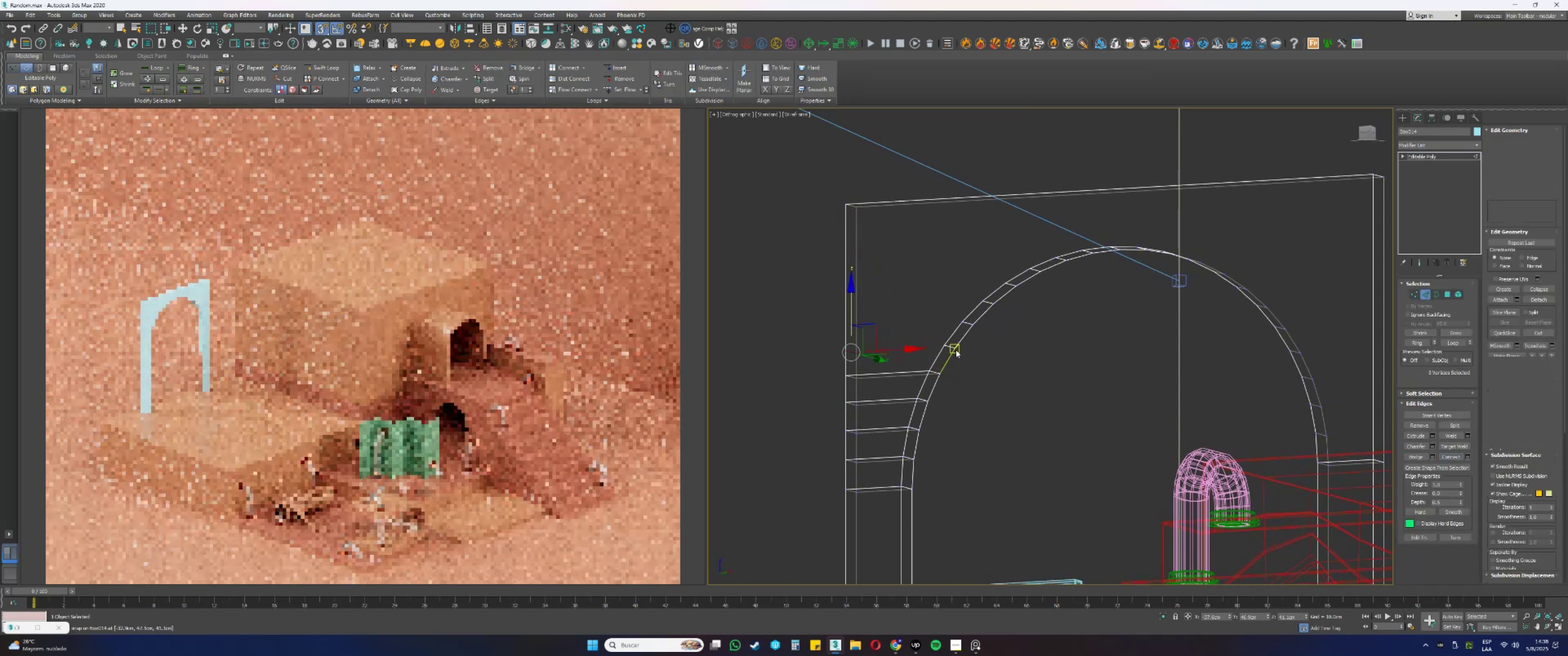 
left_click([956, 348])
 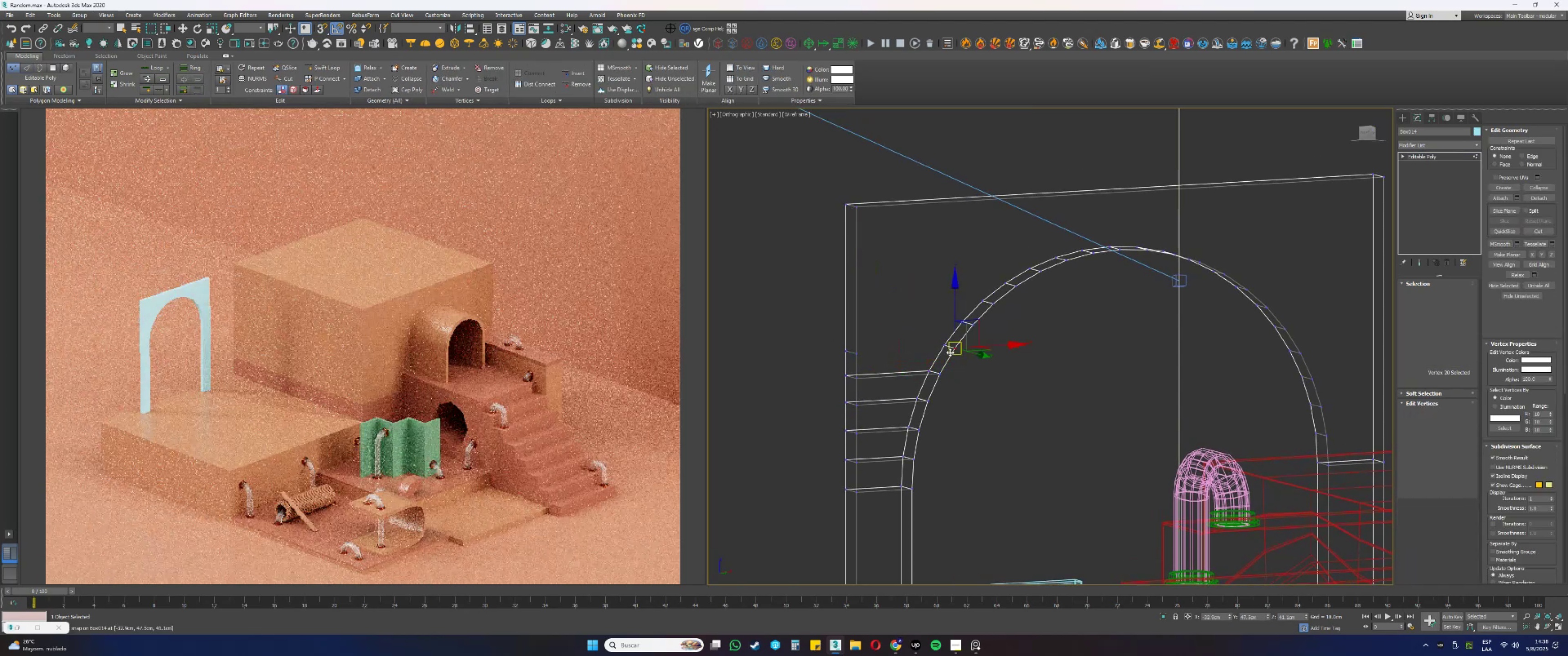 
hold_key(key=ControlLeft, duration=0.42)
left_click_drag(start_coordinate=[865, 360], to_coordinate=[853, 347])
 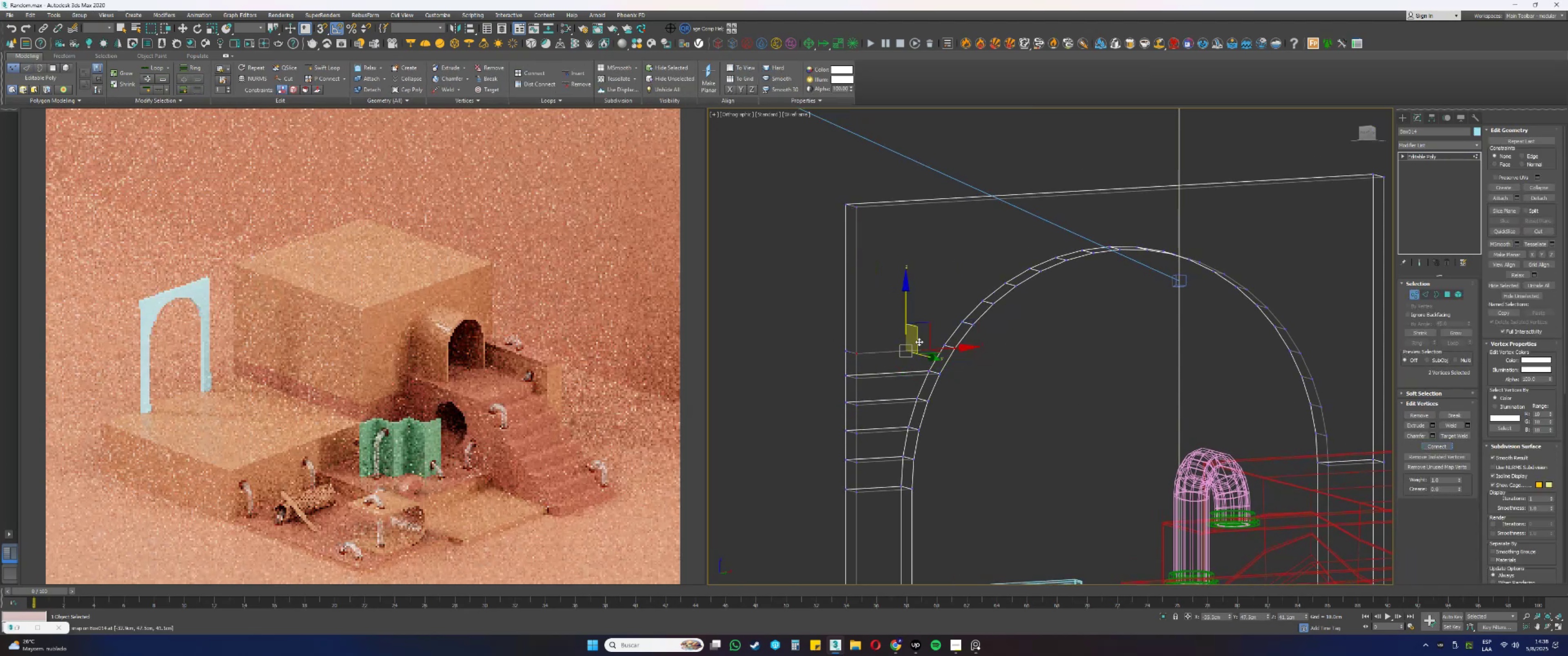 
left_click([945, 343])
 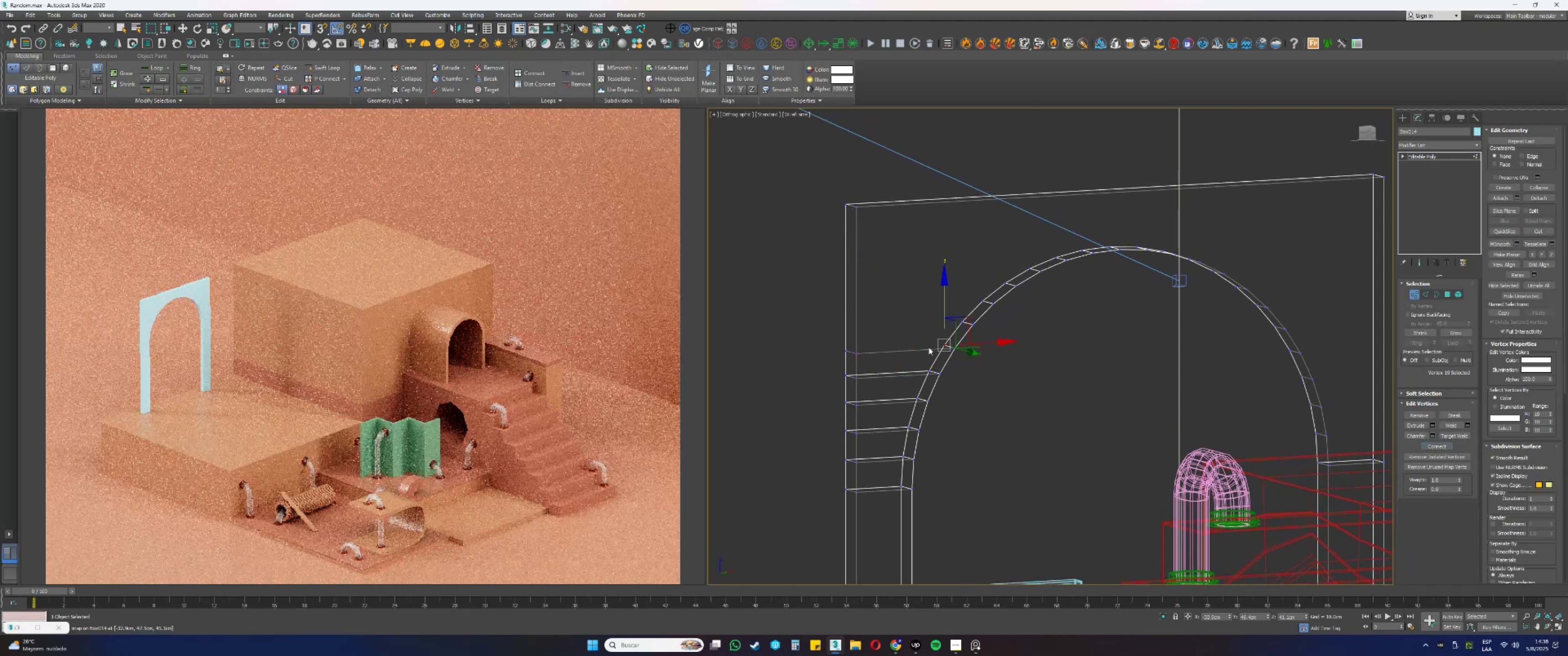 
hold_key(key=ControlLeft, duration=0.62)
left_click([845, 350])
 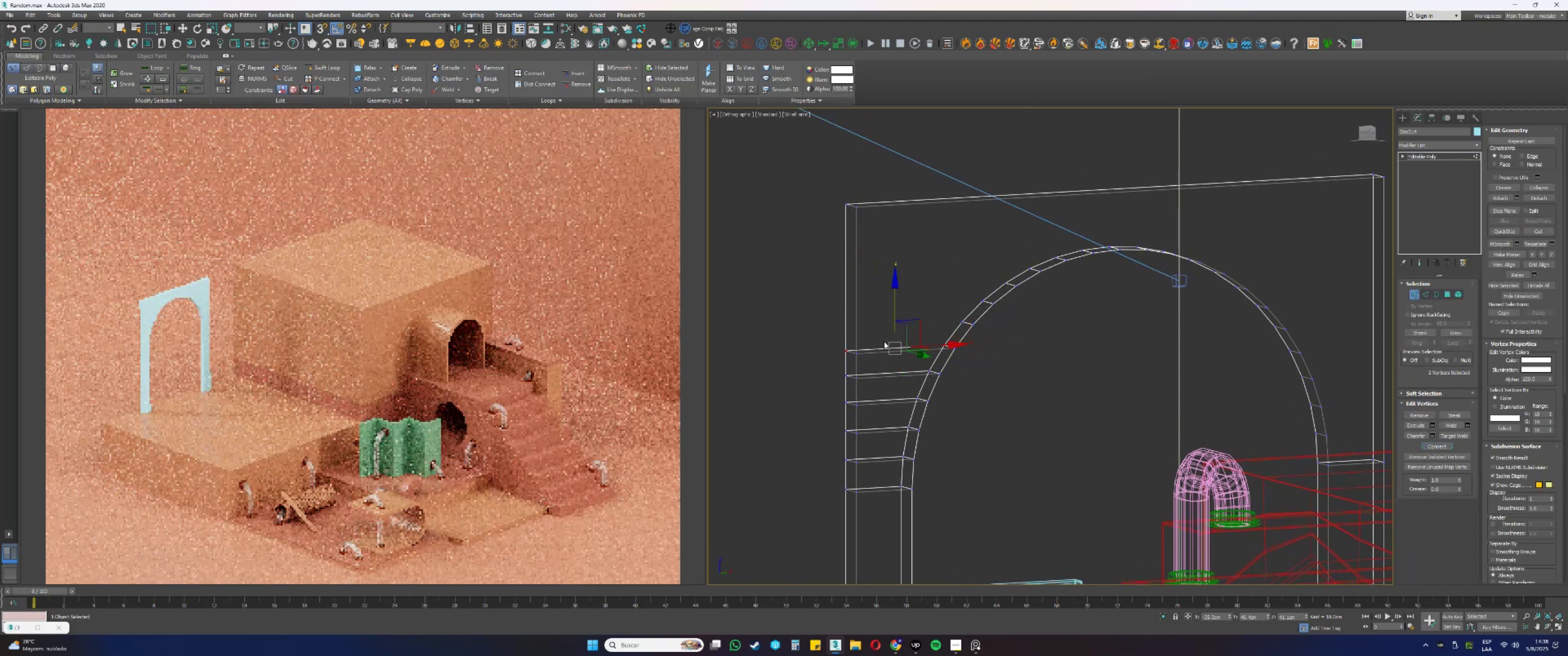 
key(2)
 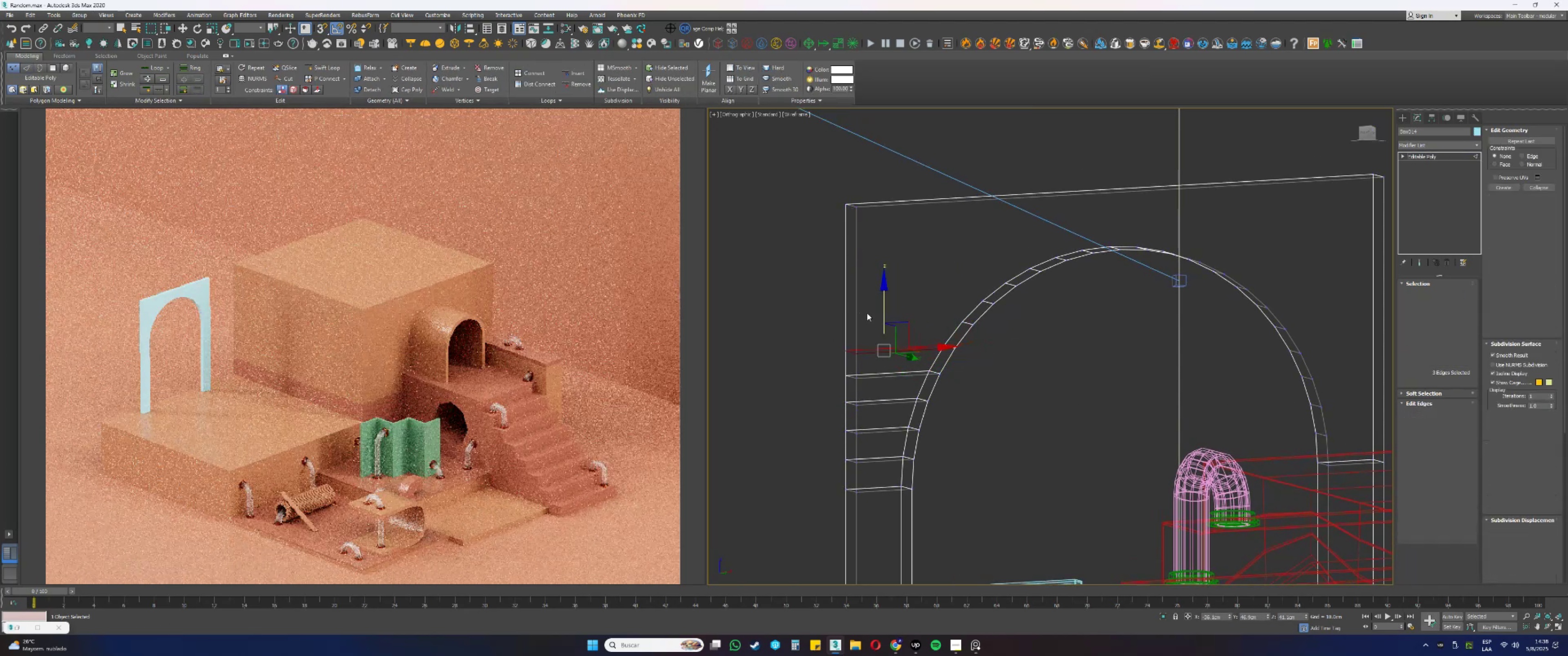 
left_click_drag(start_coordinate=[869, 312], to_coordinate=[830, 308])
 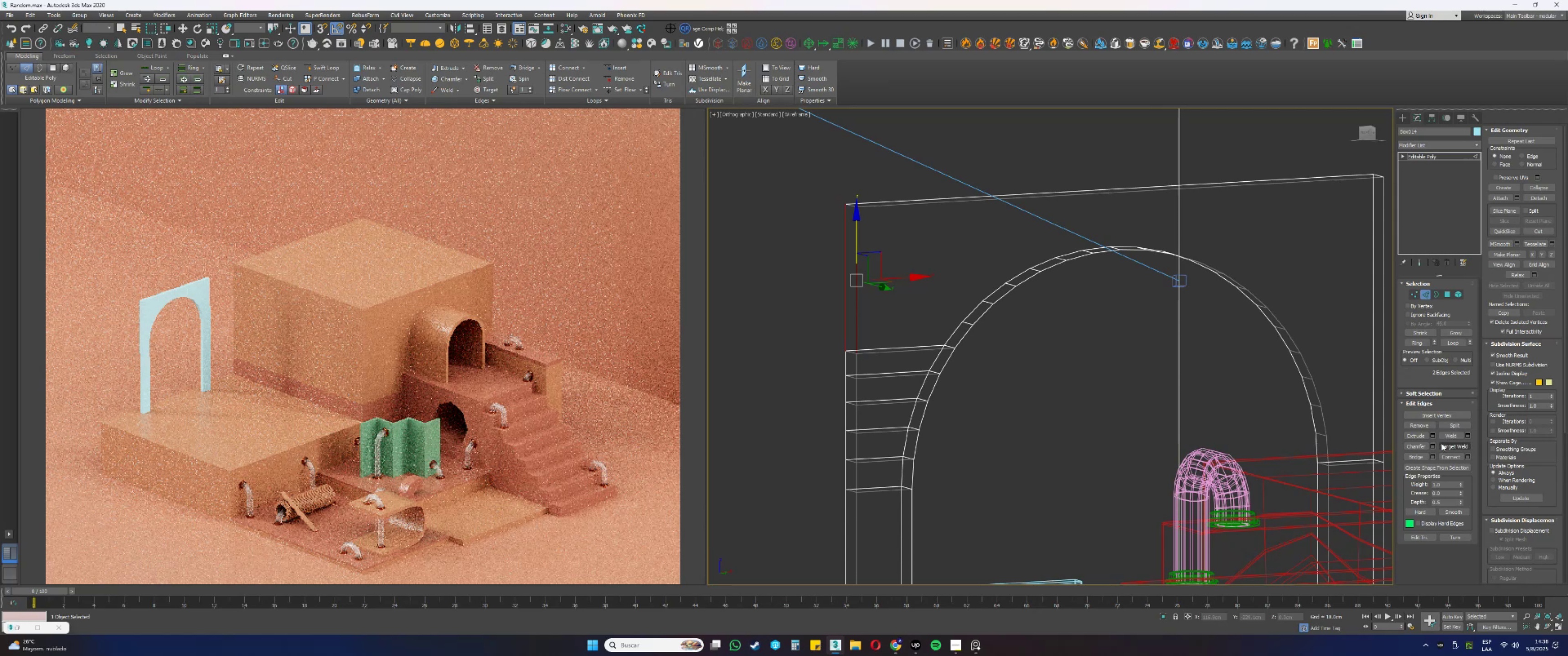 
left_click([1452, 456])
 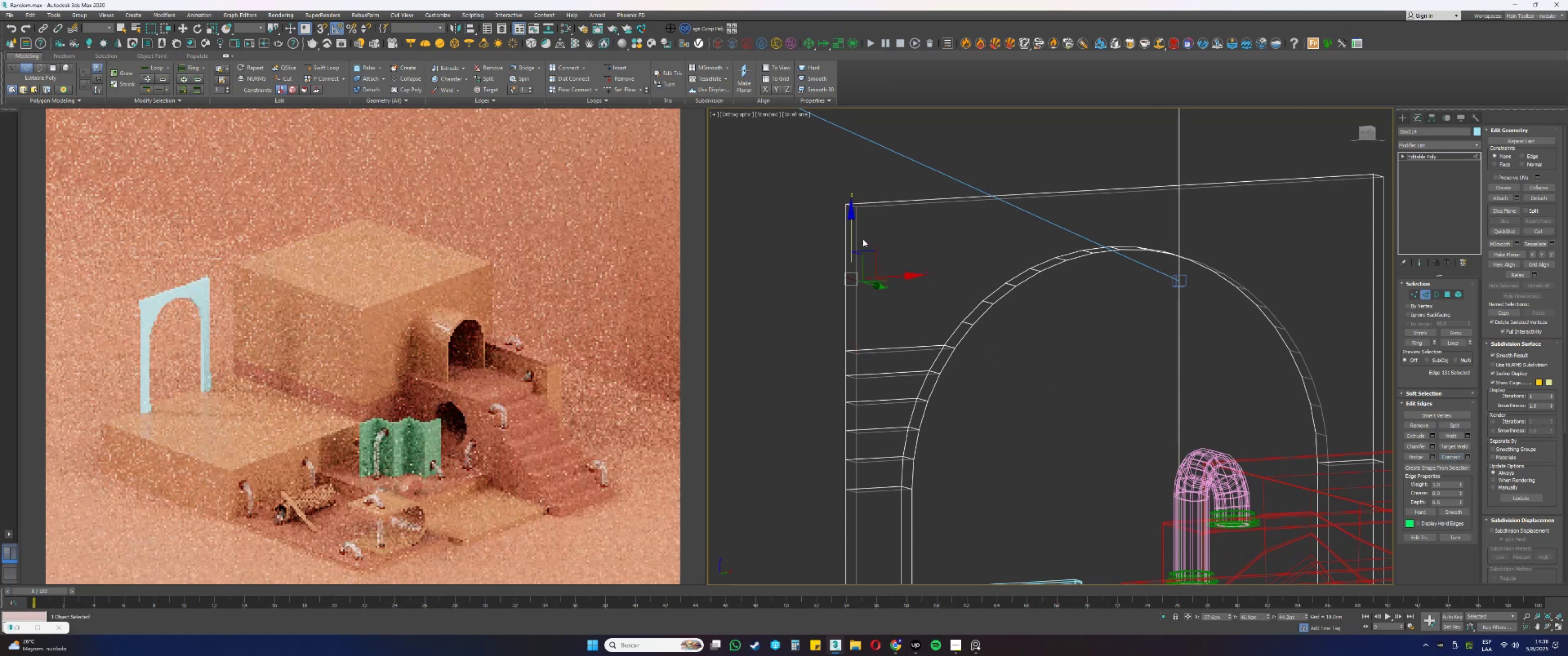 
left_click_drag(start_coordinate=[851, 235], to_coordinate=[974, 326])
 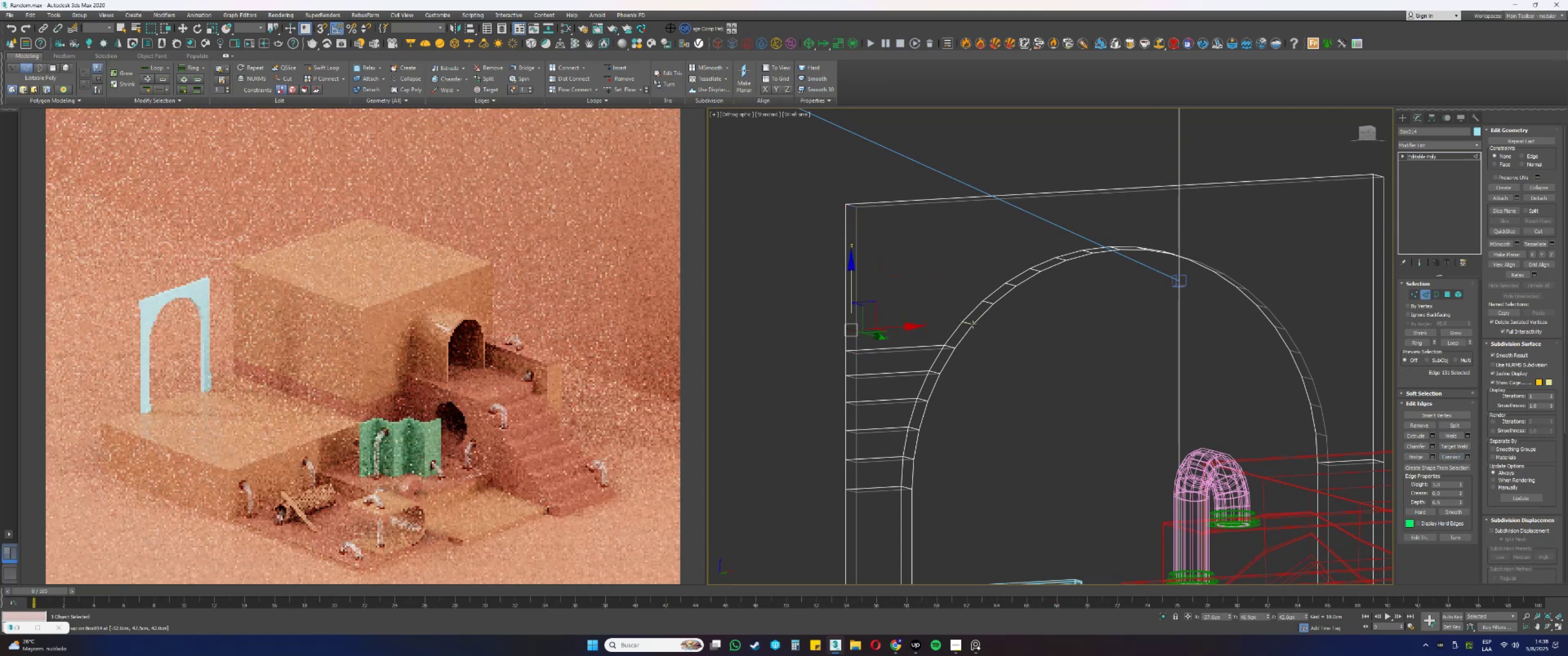 
type(ss1)
 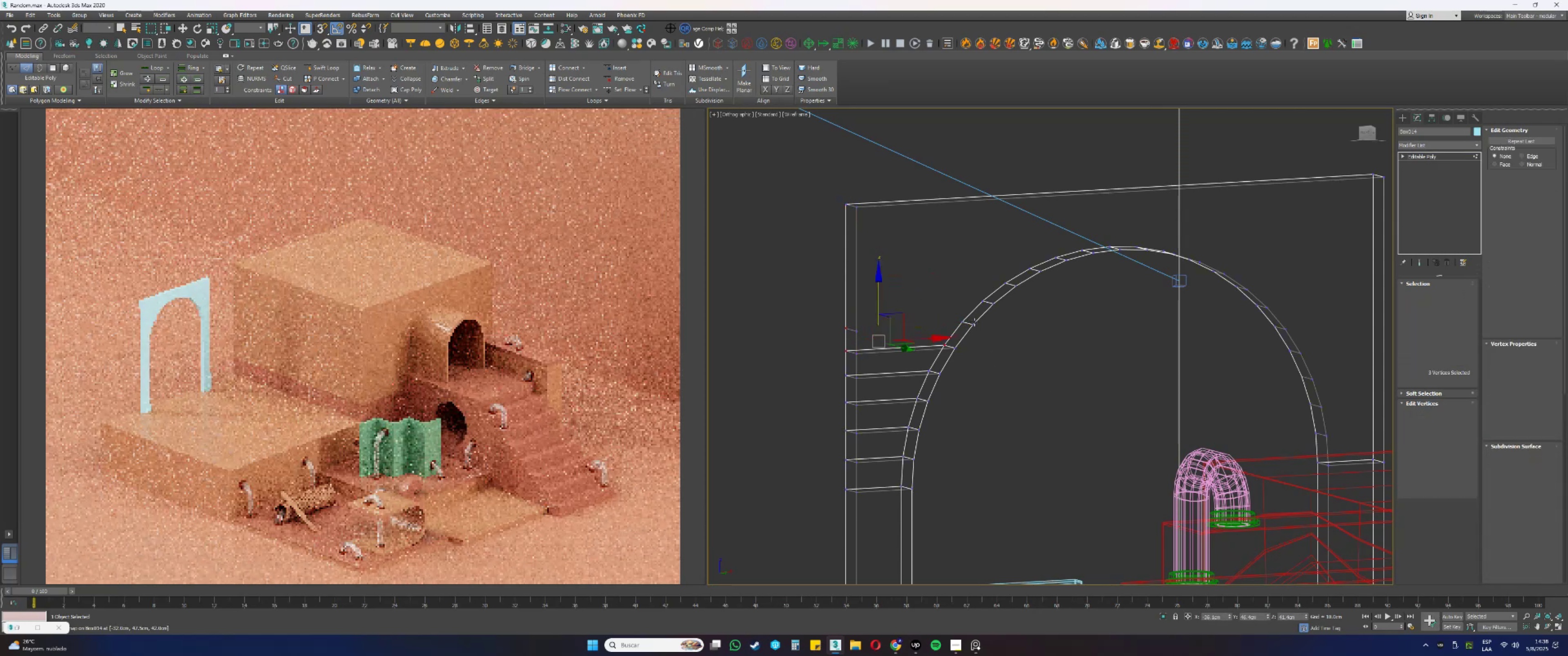 
left_click([971, 323])
 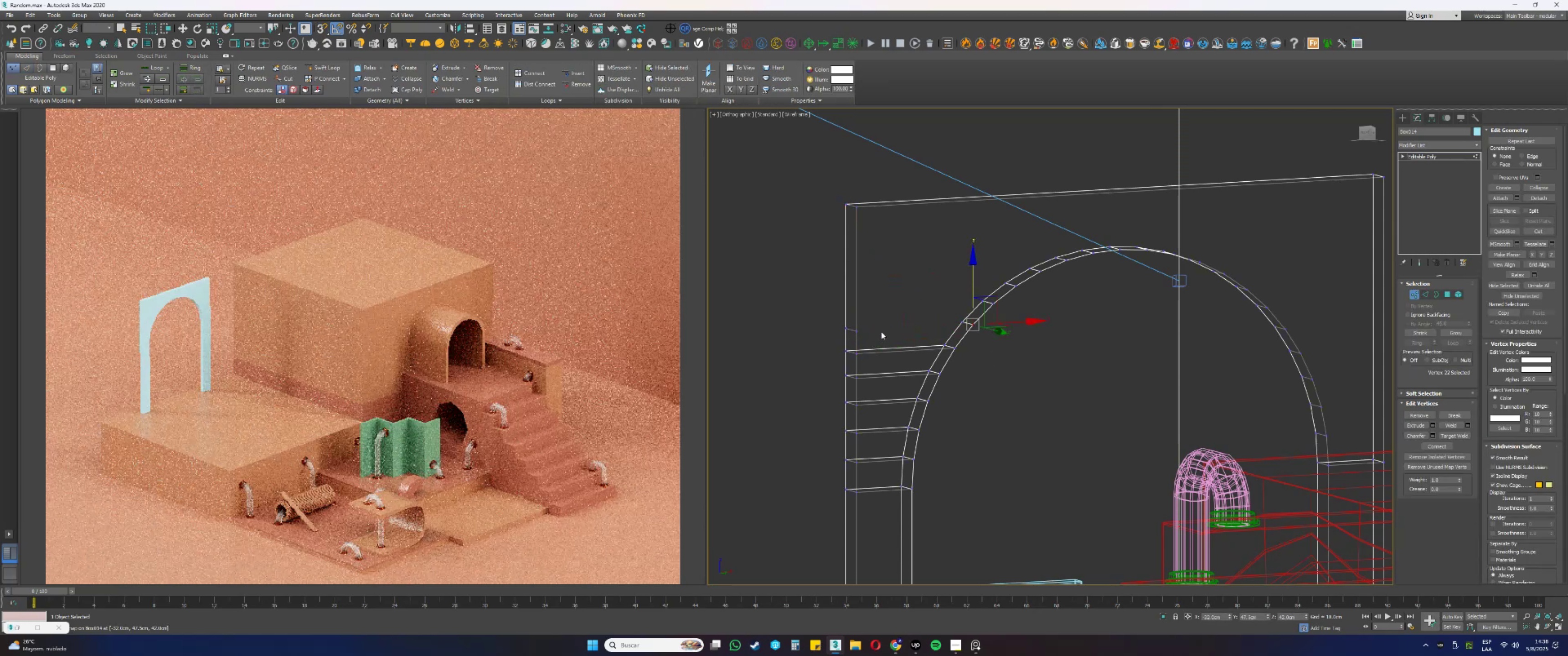 
key(Control+ControlLeft)
 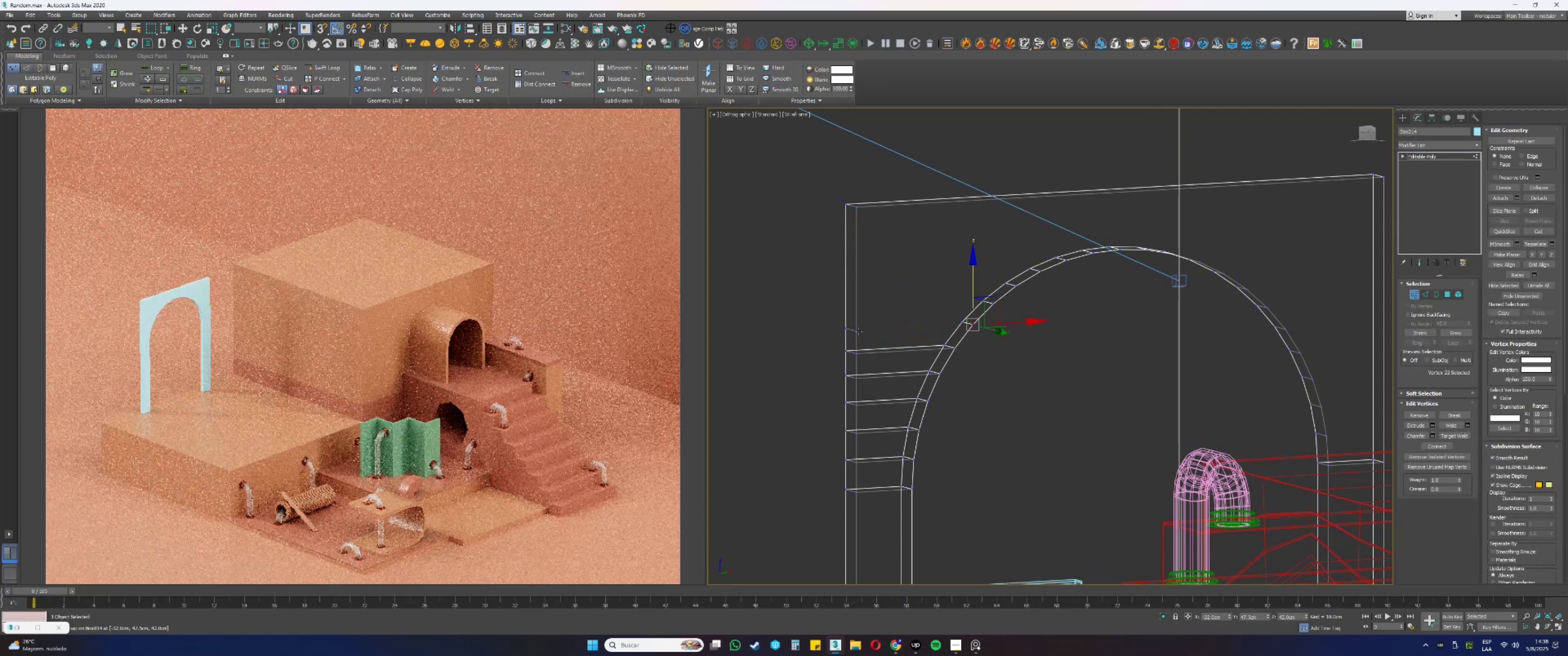 
left_click([856, 331])
 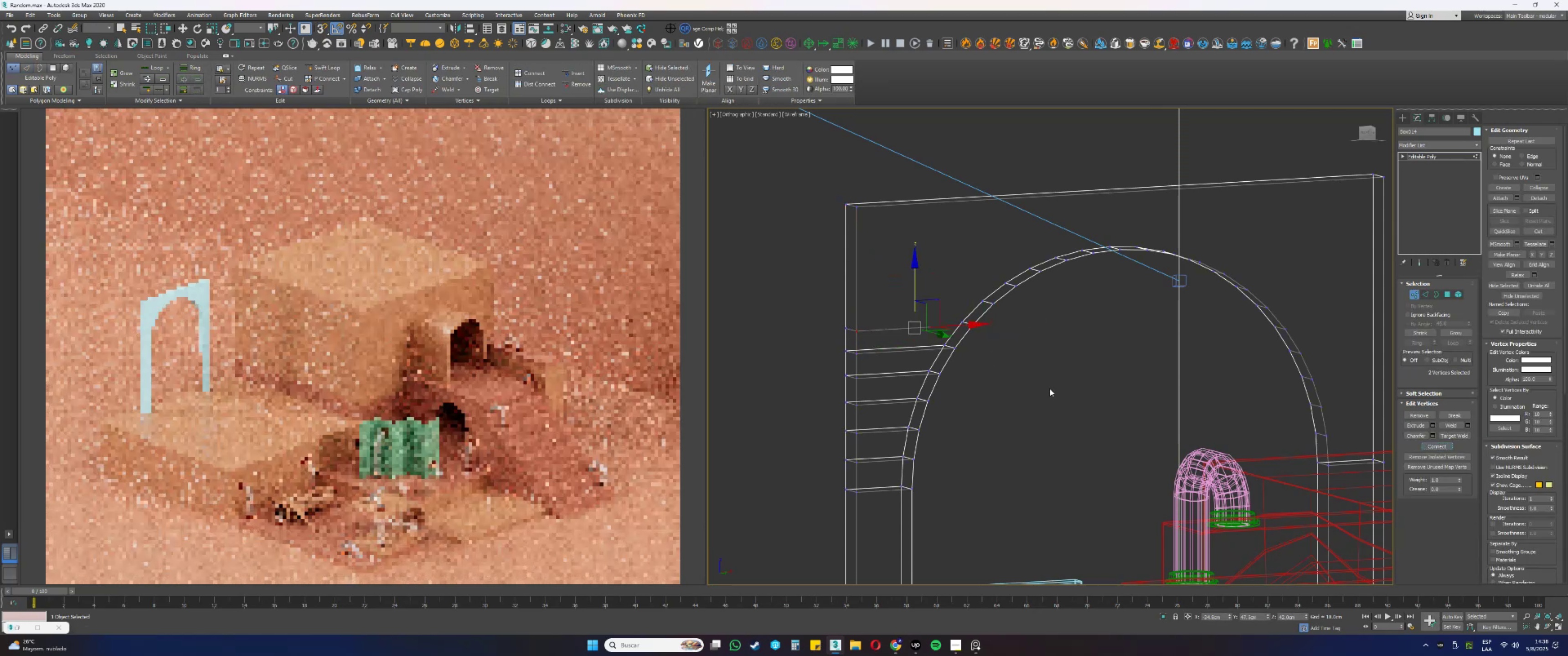 
left_click([846, 330])
 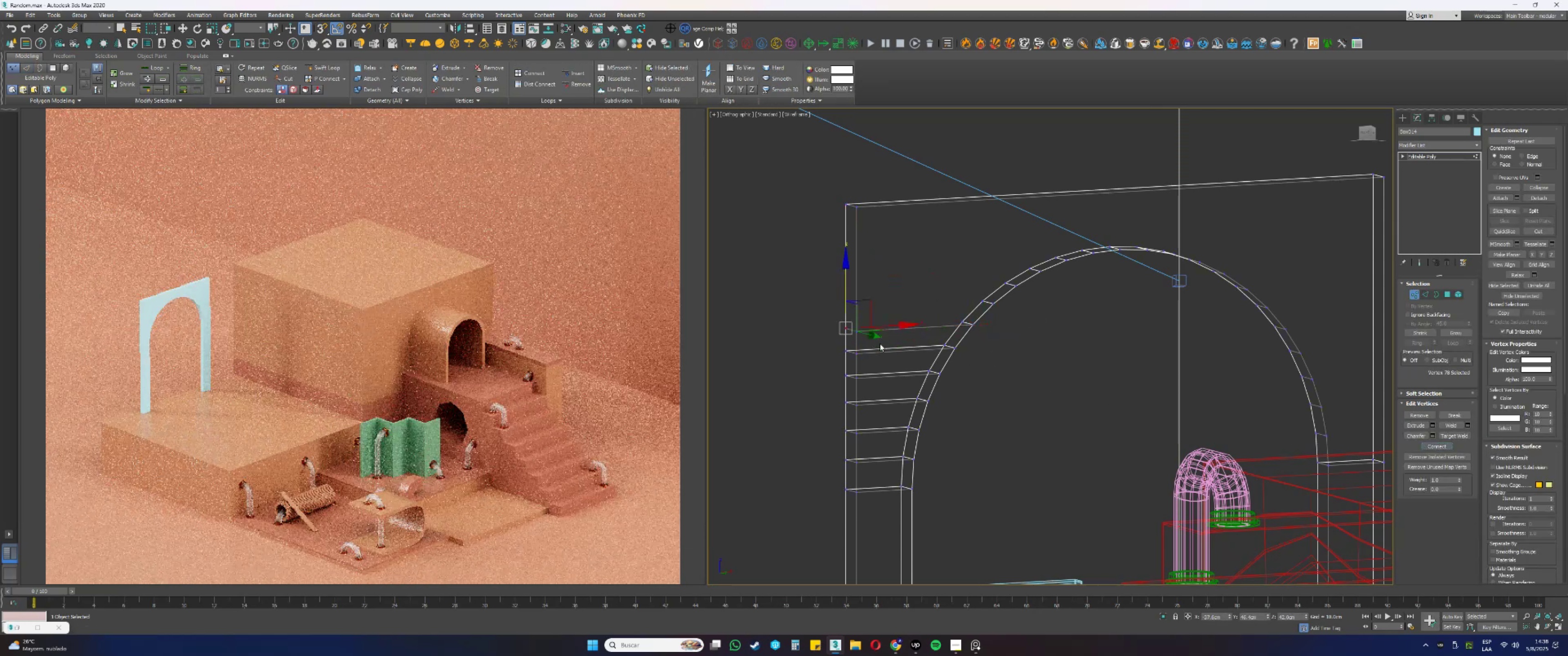 
hold_key(key=ControlLeft, duration=0.74)
left_click([961, 322])
 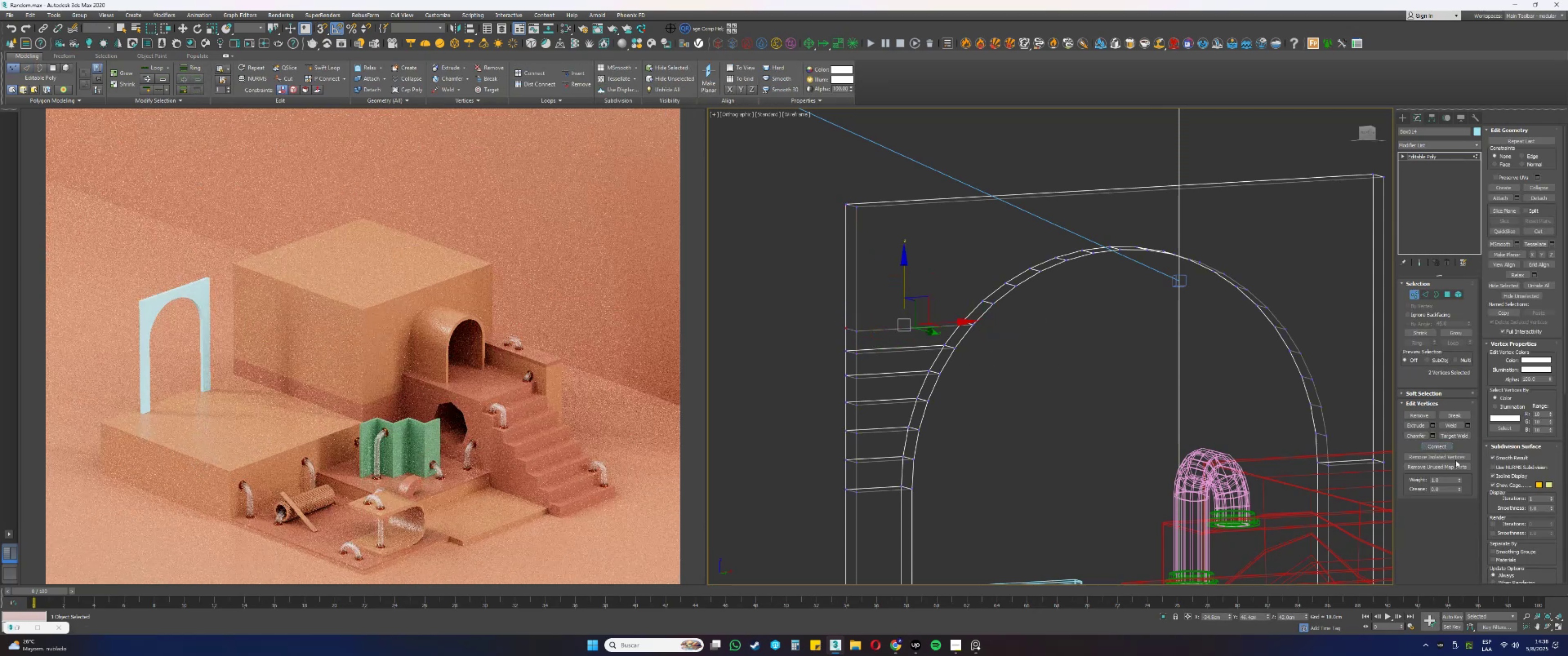 
left_click([1436, 446])
 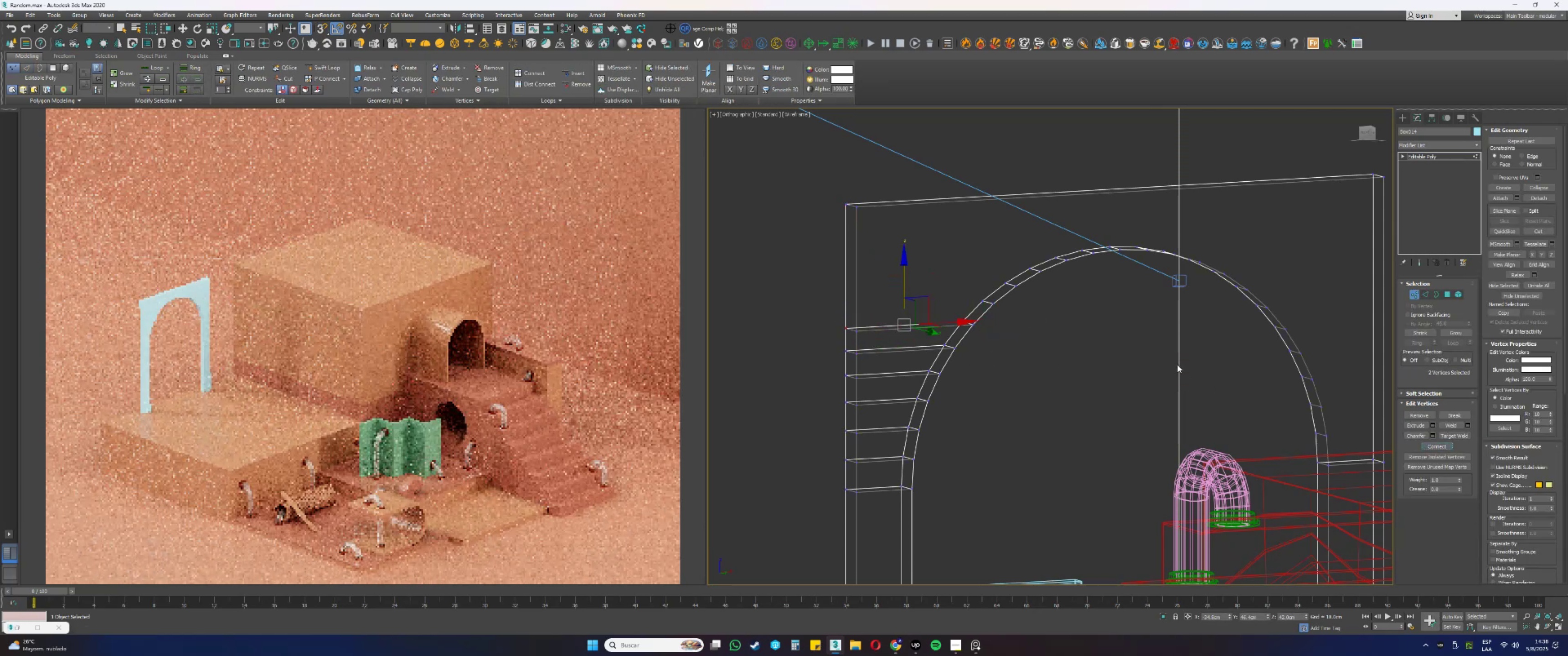 
key(2)
 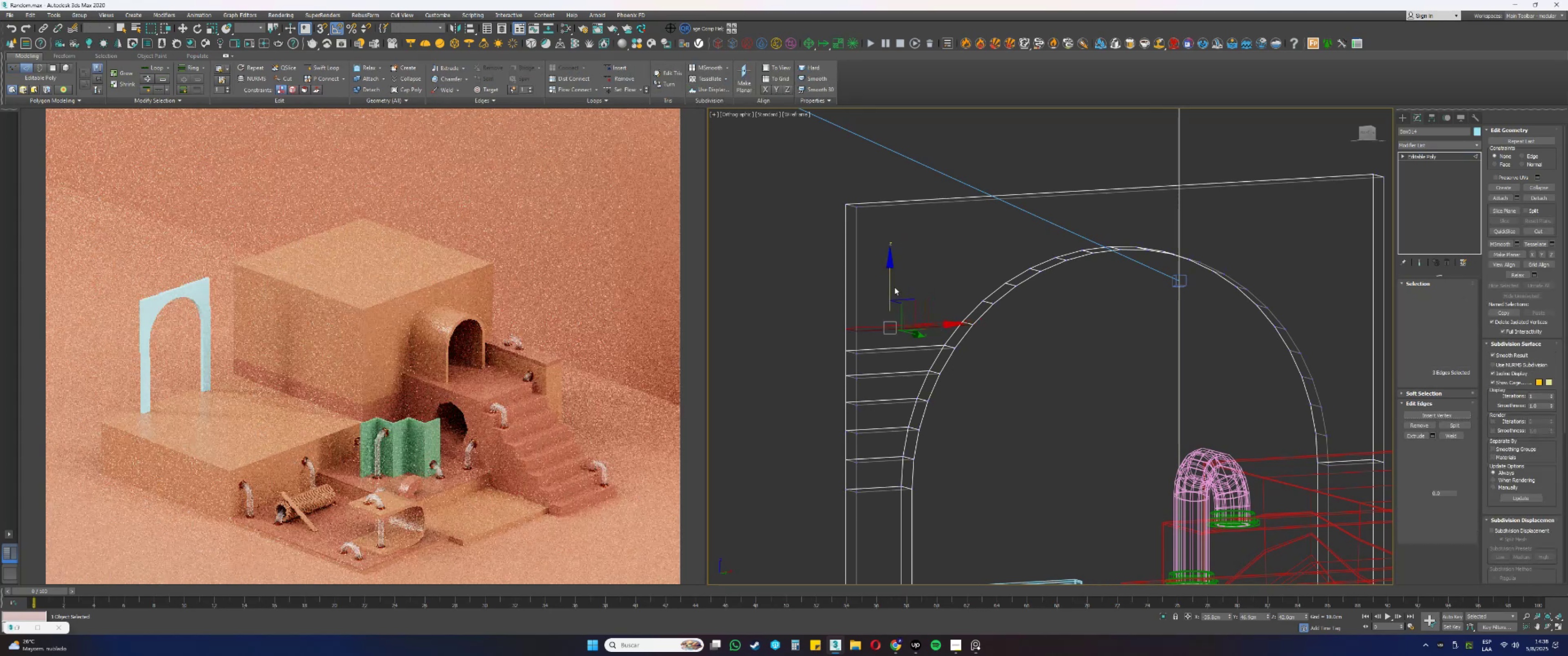 
left_click_drag(start_coordinate=[871, 285], to_coordinate=[823, 285])
 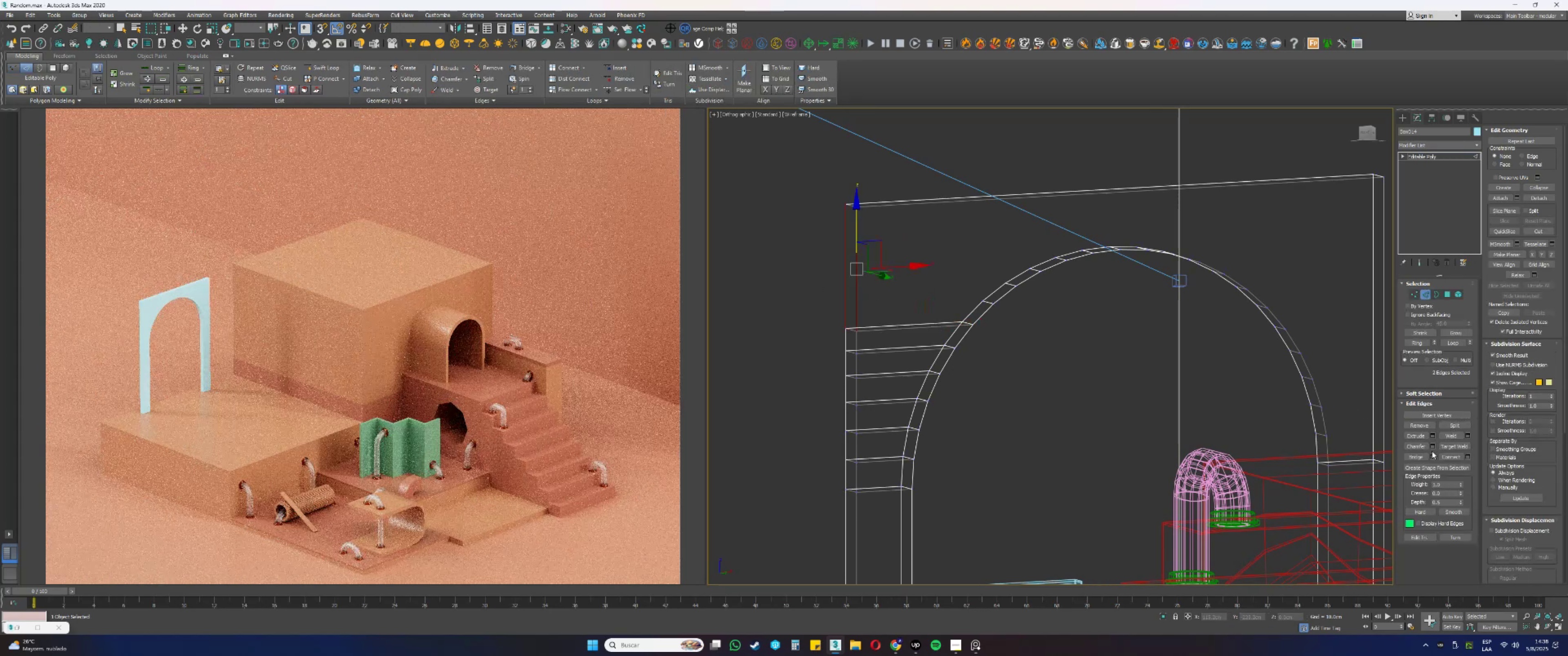 
left_click([1452, 457])
 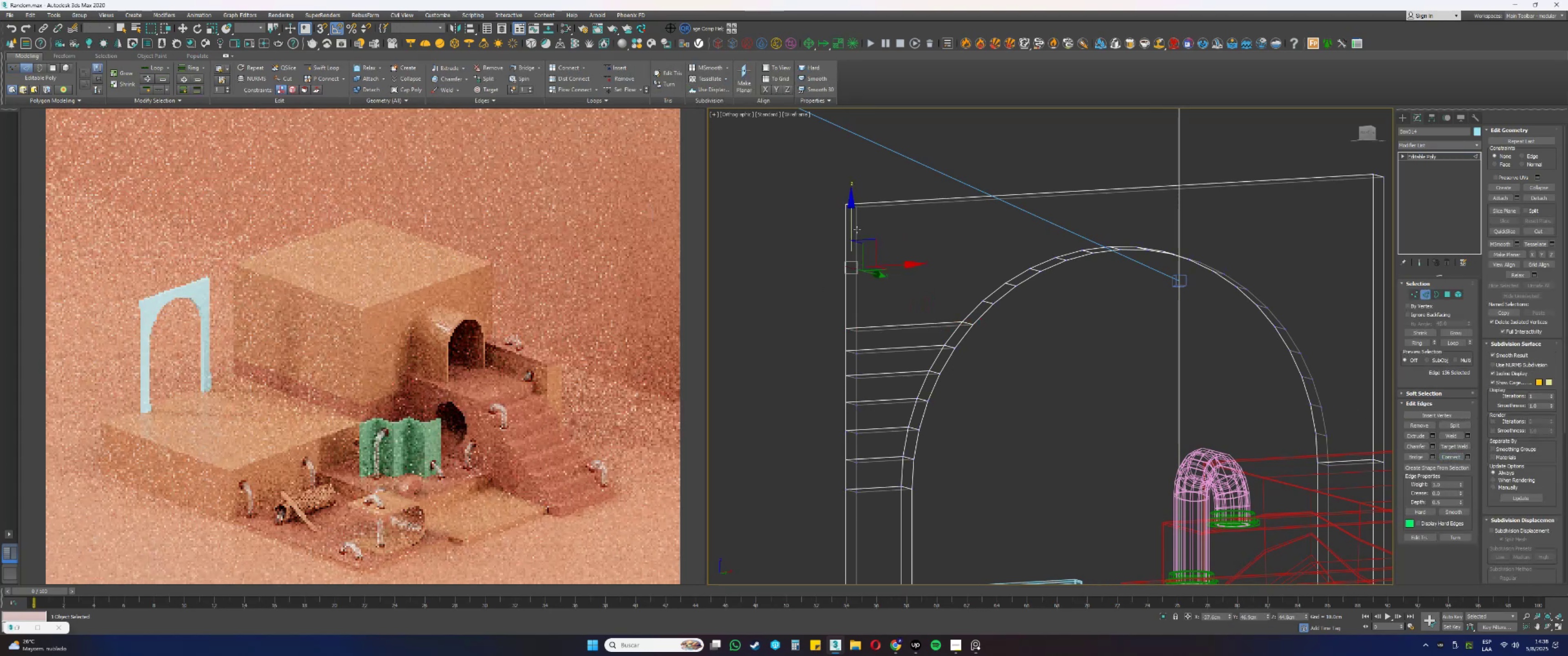 
left_click_drag(start_coordinate=[851, 224], to_coordinate=[997, 300])
 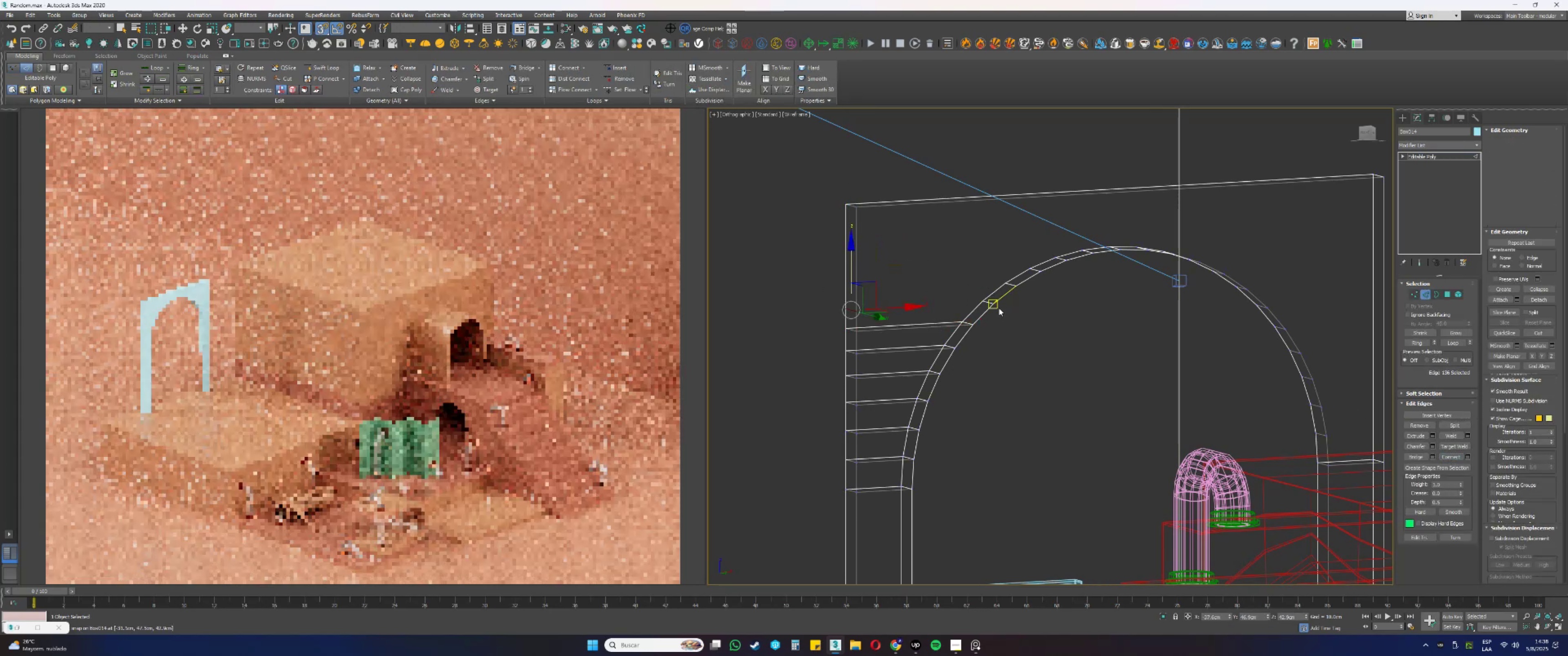 
type(s1s)
 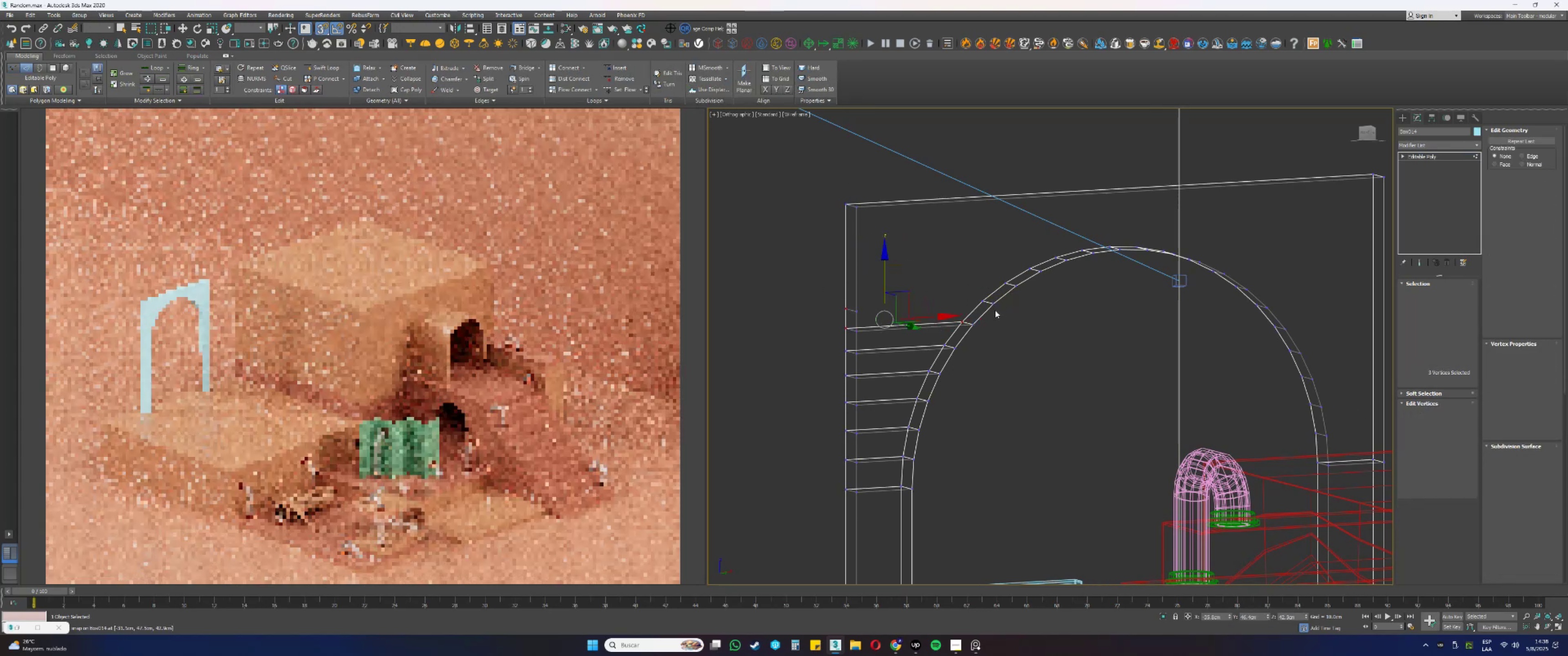 
left_click_drag(start_coordinate=[995, 309], to_coordinate=[989, 301])
 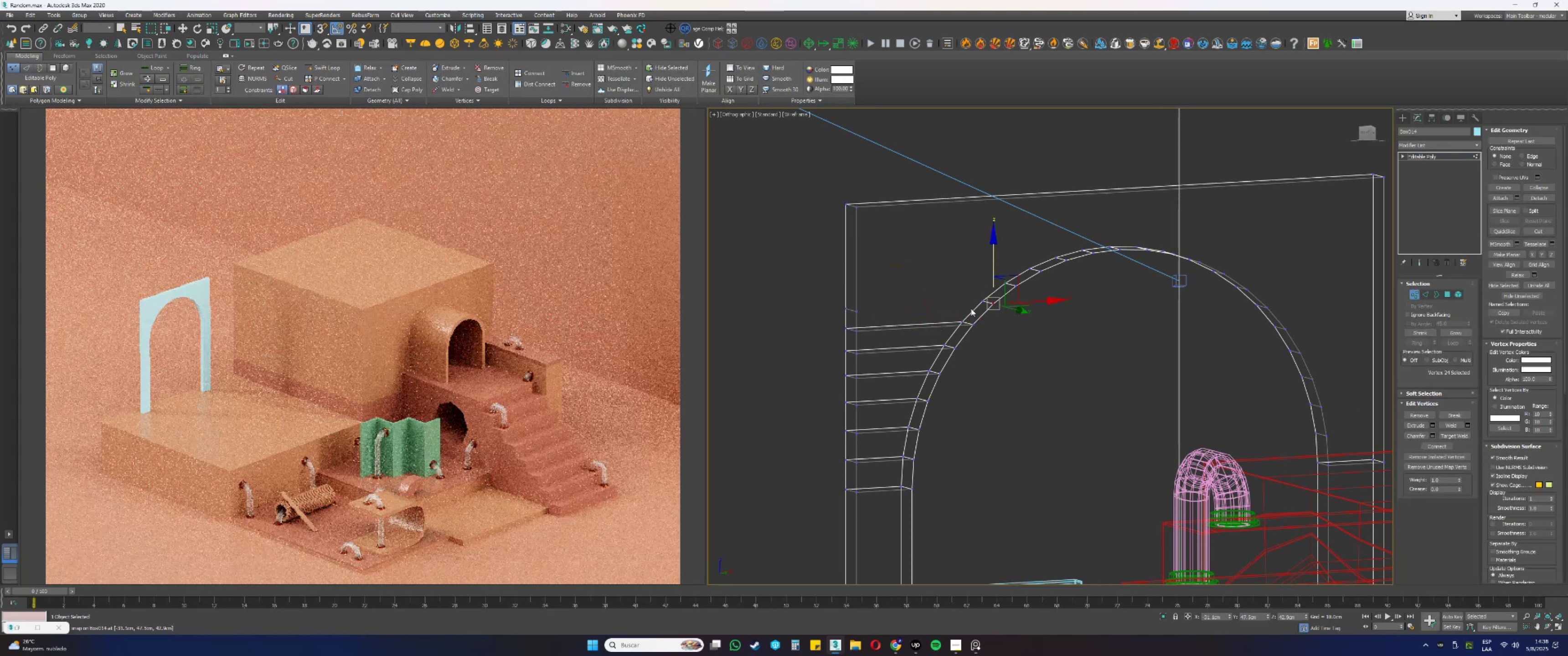 
hold_key(key=ControlLeft, duration=0.55)
left_click_drag(start_coordinate=[863, 317], to_coordinate=[856, 309])
 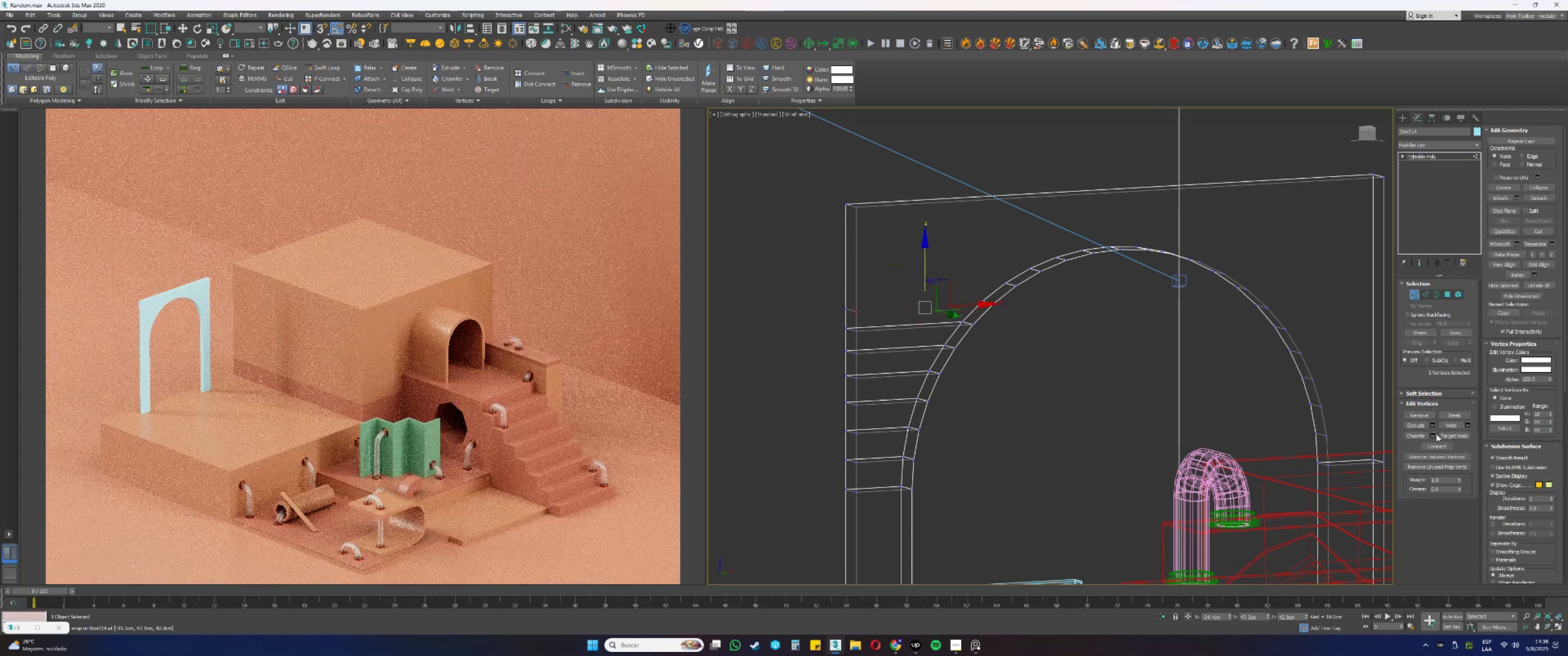 
left_click([1432, 442])
 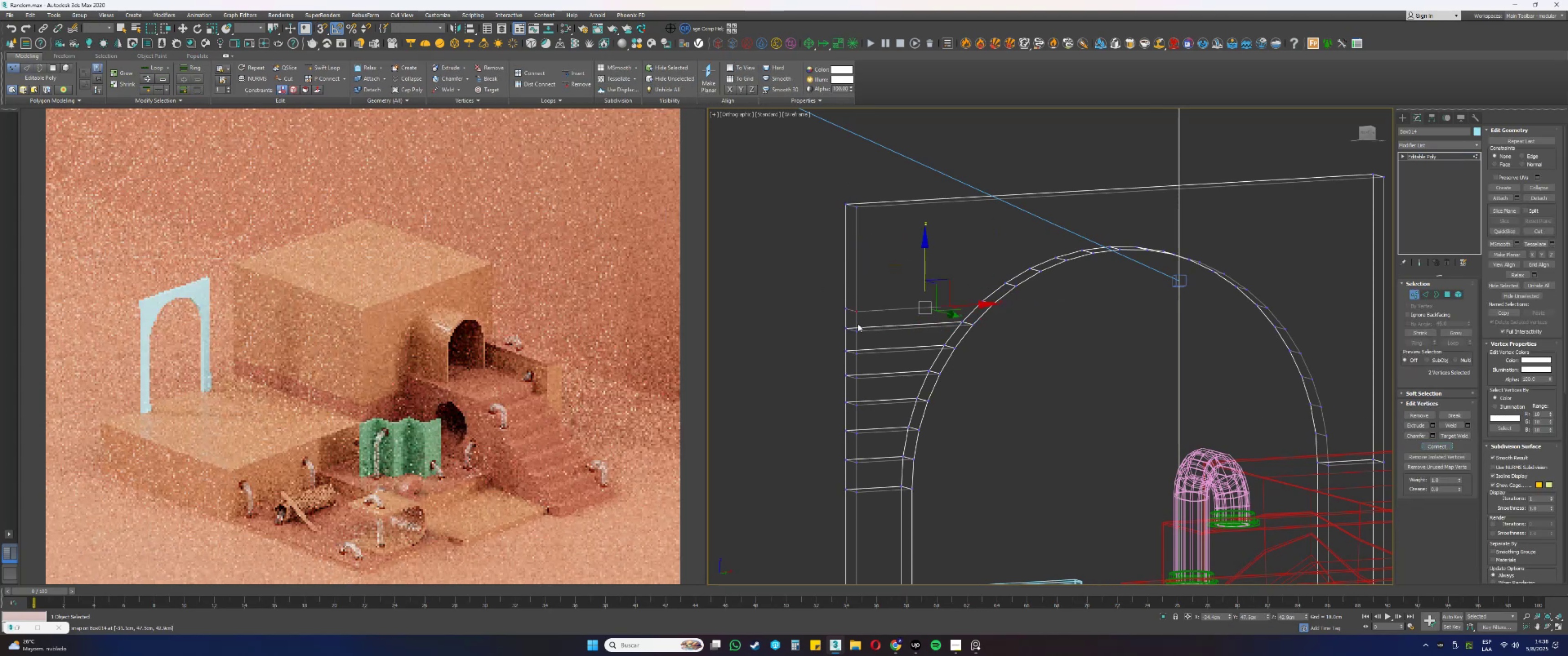 
left_click_drag(start_coordinate=[846, 311], to_coordinate=[839, 303])
 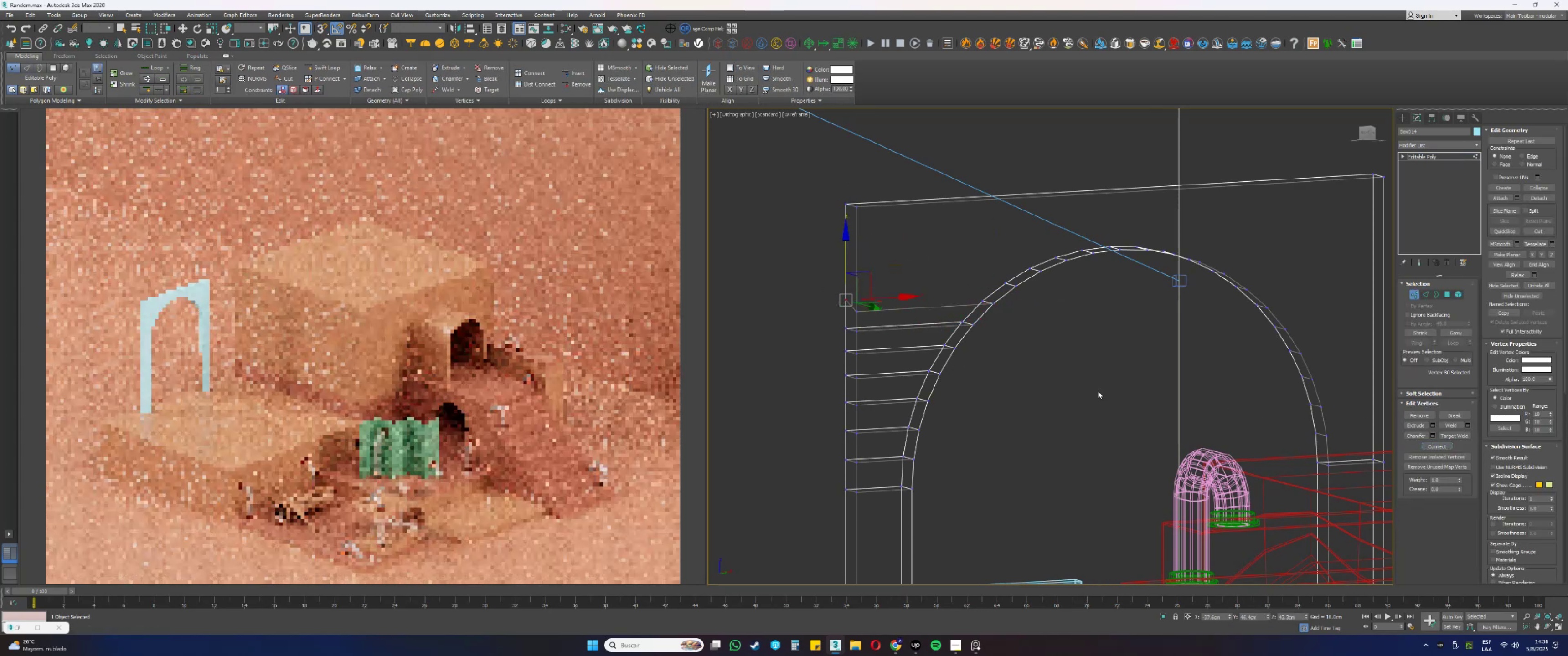 
key(Control+ControlLeft)
 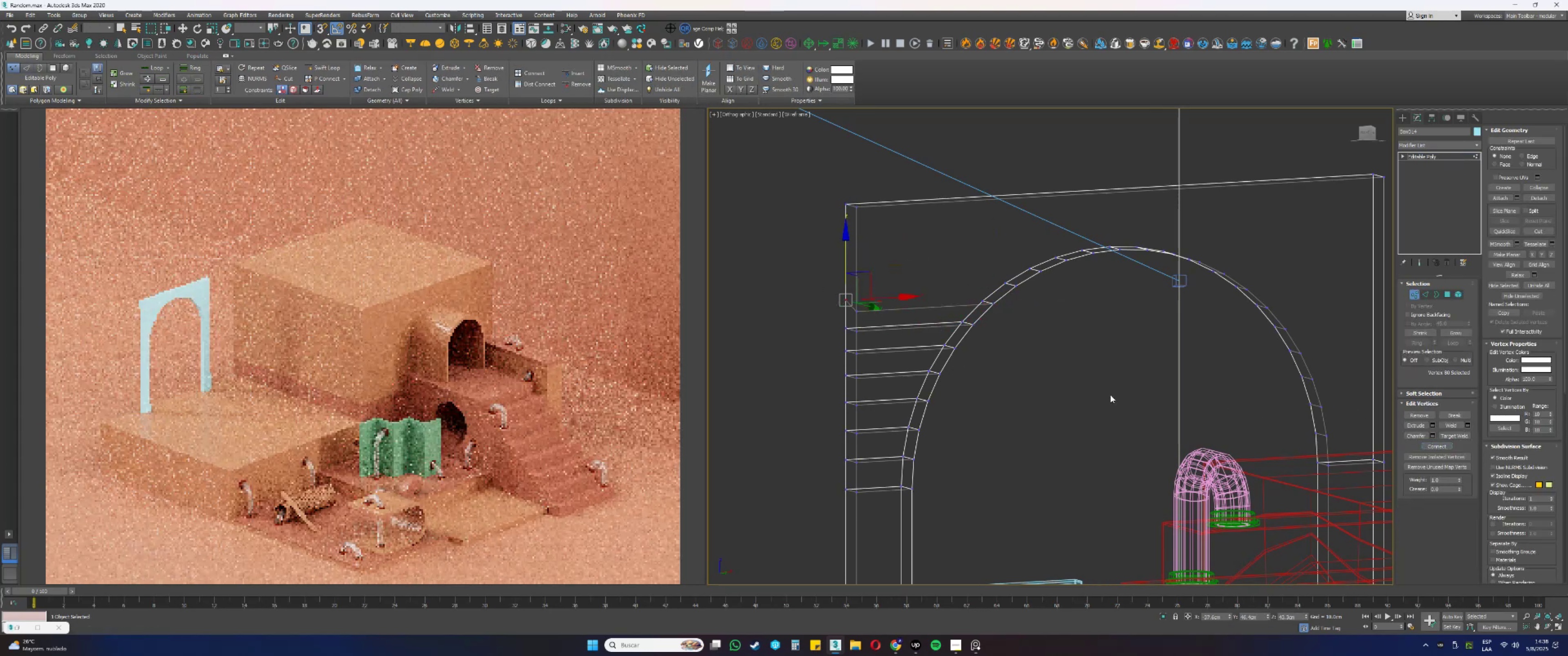 
key(Control+Z)
 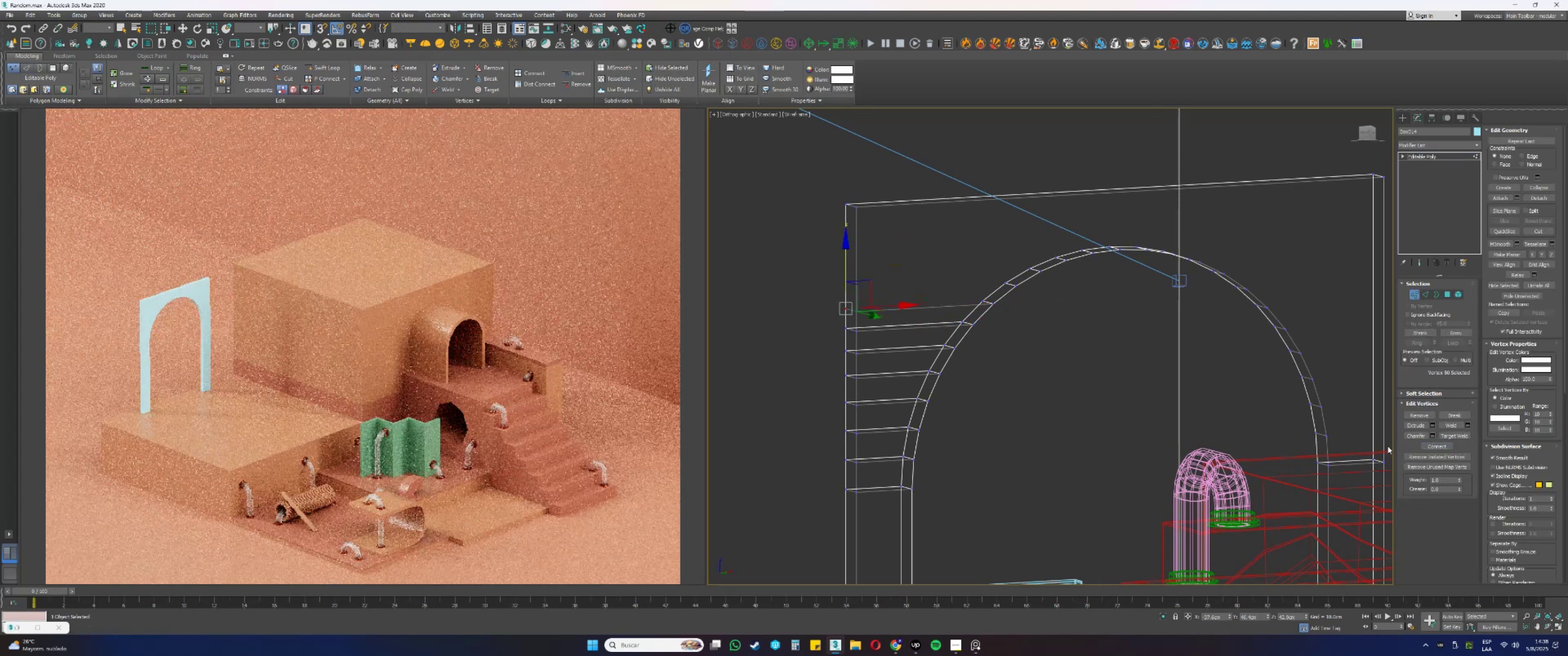 
hold_key(key=ControlLeft, duration=0.38)
left_click([982, 300])
 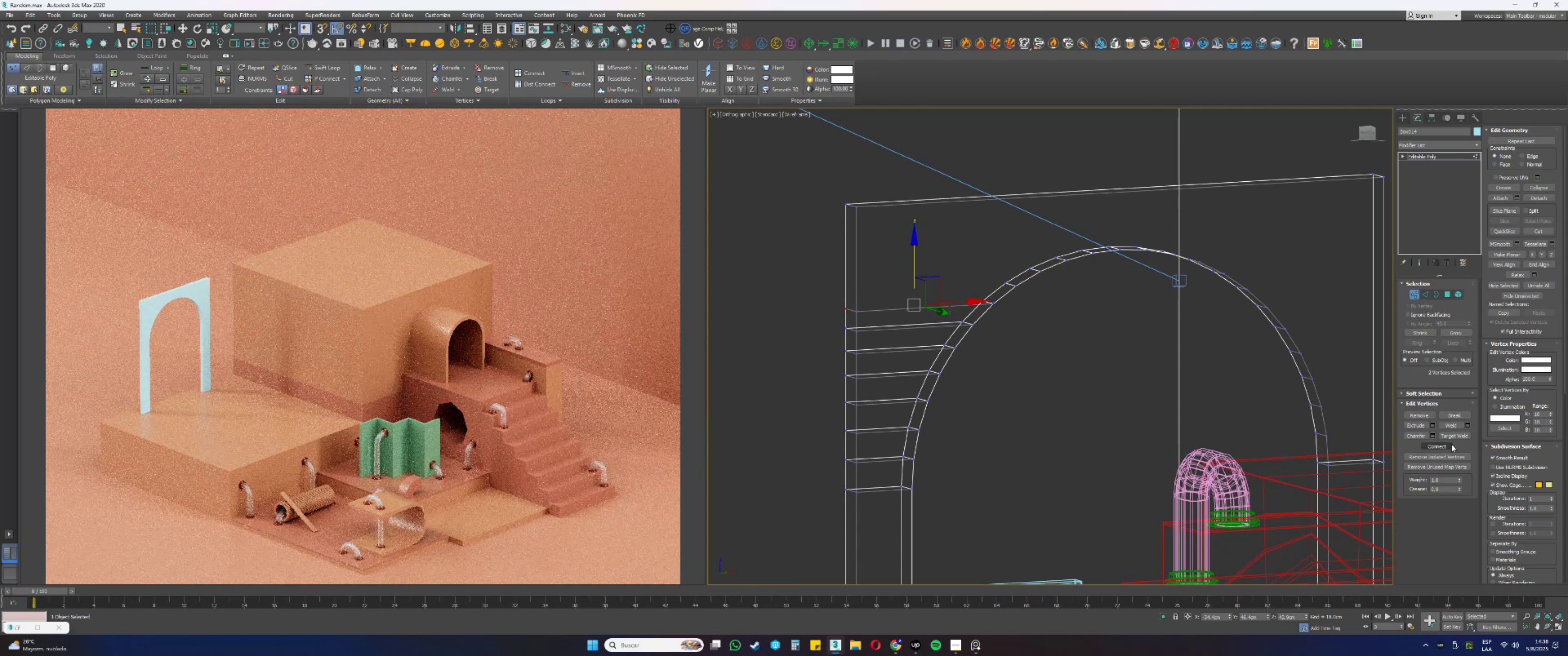 
key(4)
 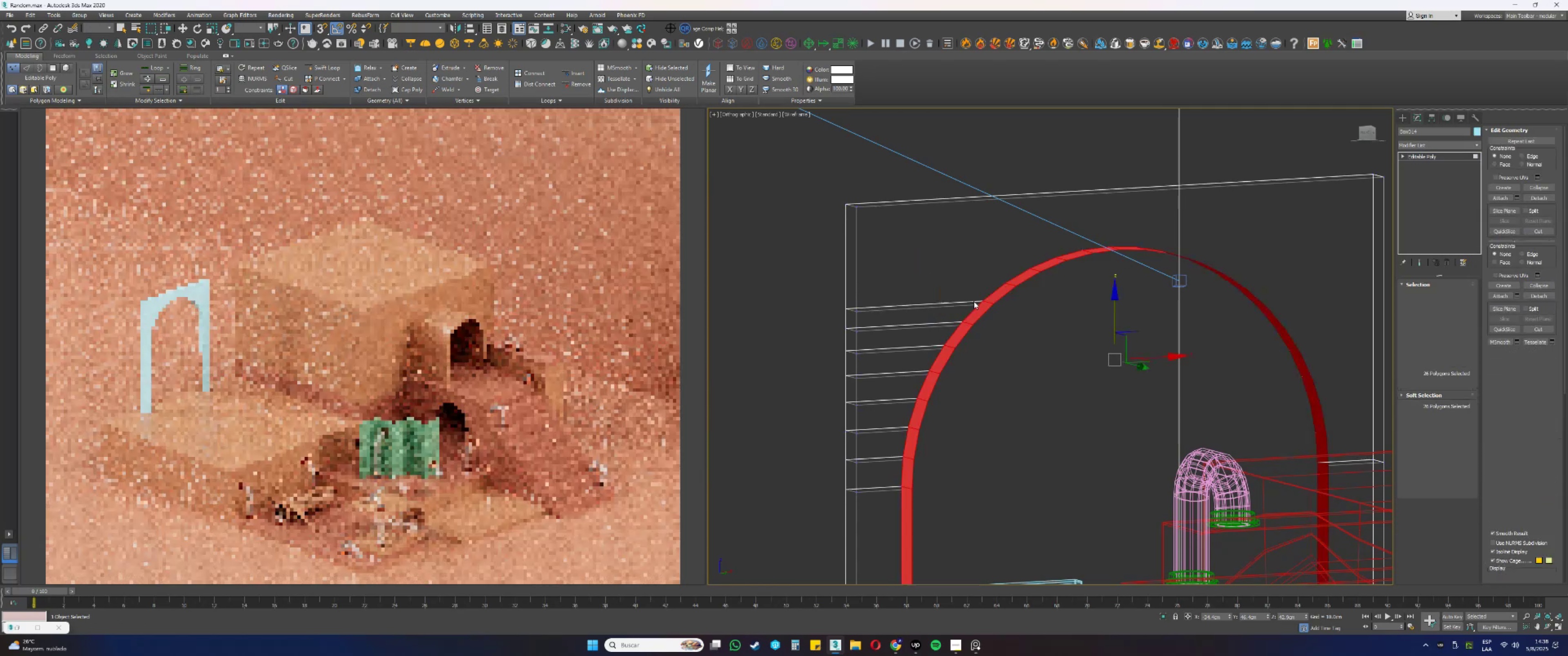 
scroll: coordinate [971, 290], scroll_direction: down, amount: 1.0
 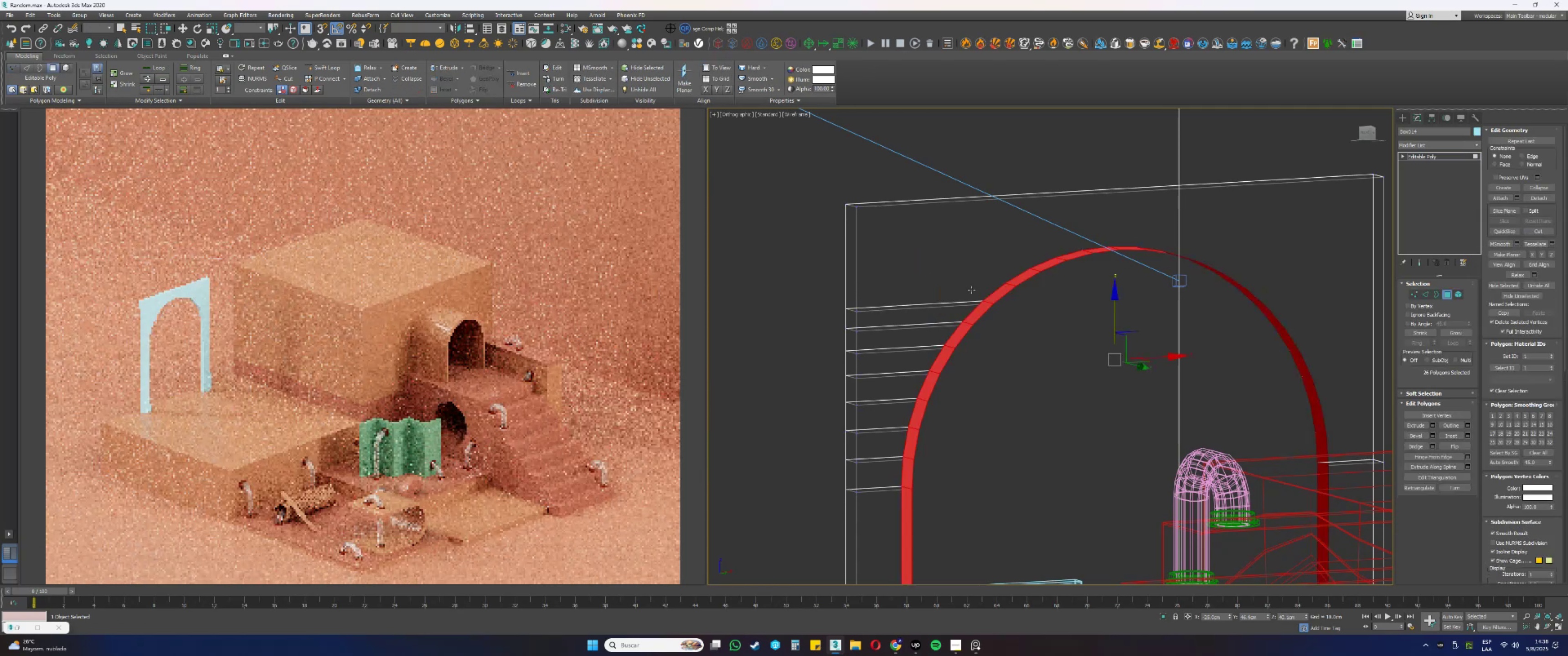 
hold_key(key=AltLeft, duration=0.47)
 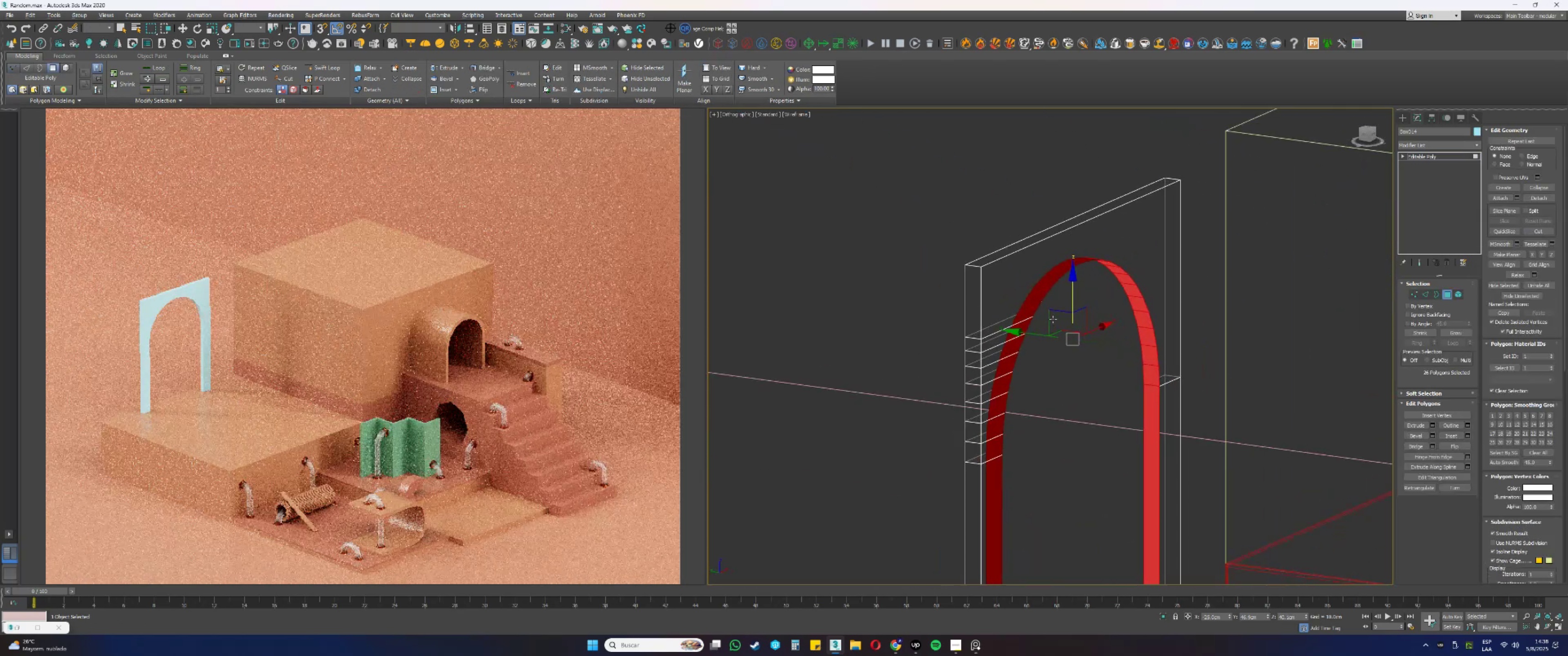 
key(Alt+AltLeft)
 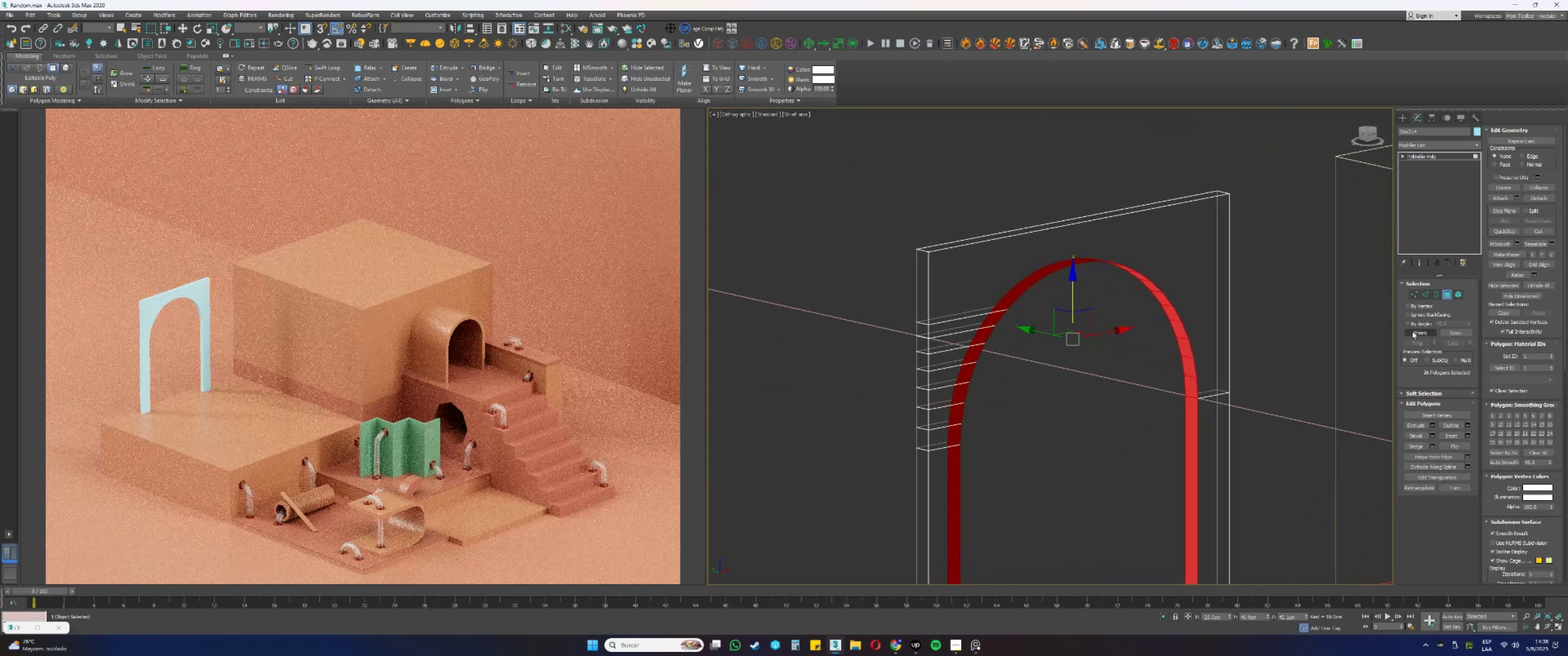 
double_click([1408, 324])
 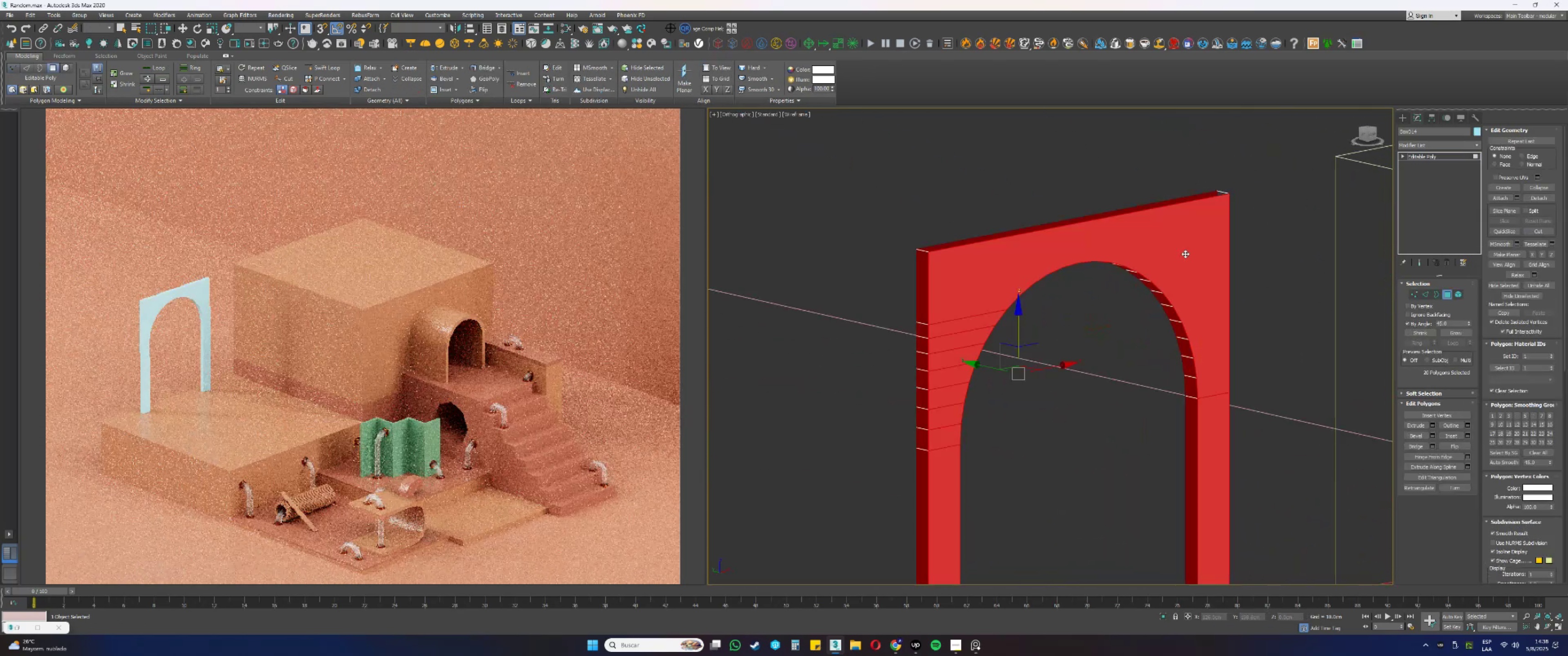 
hold_key(key=AltLeft, duration=1.32)
 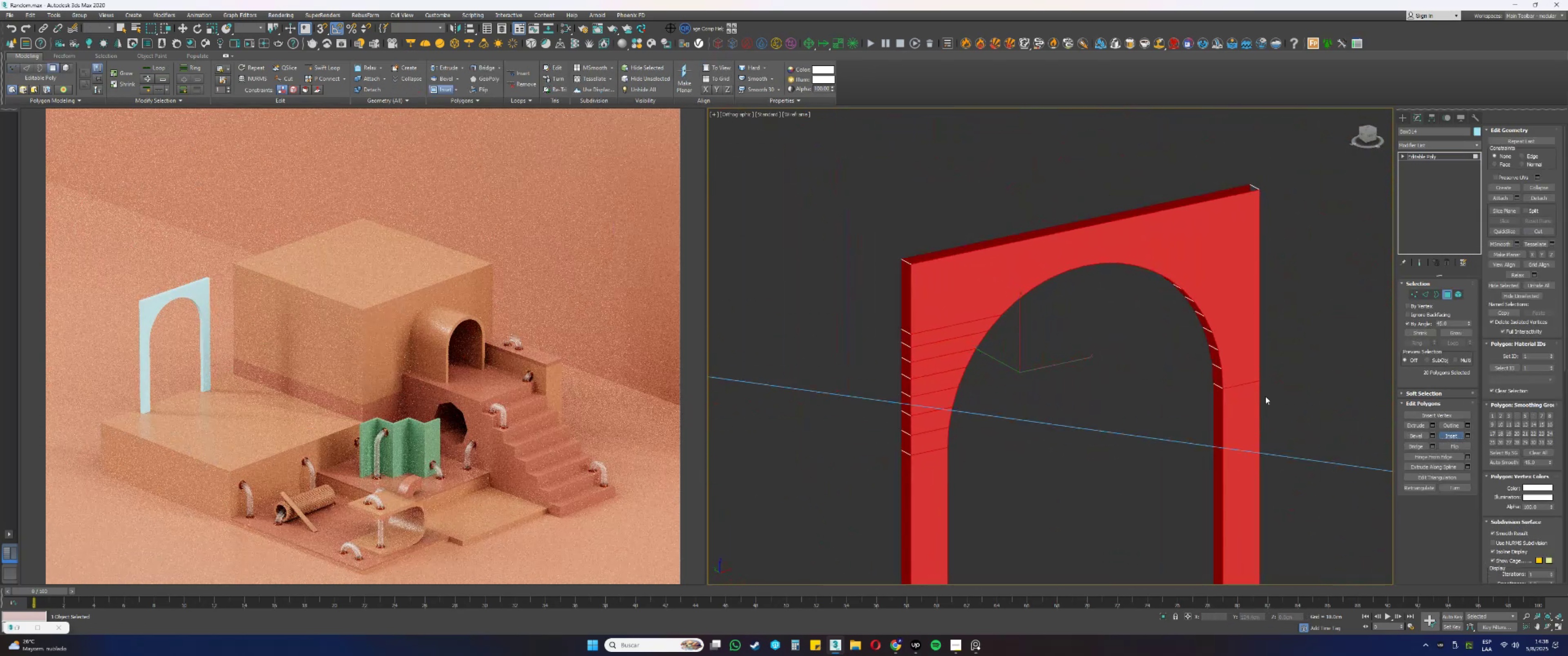 
left_click_drag(start_coordinate=[950, 347], to_coordinate=[952, 354])
 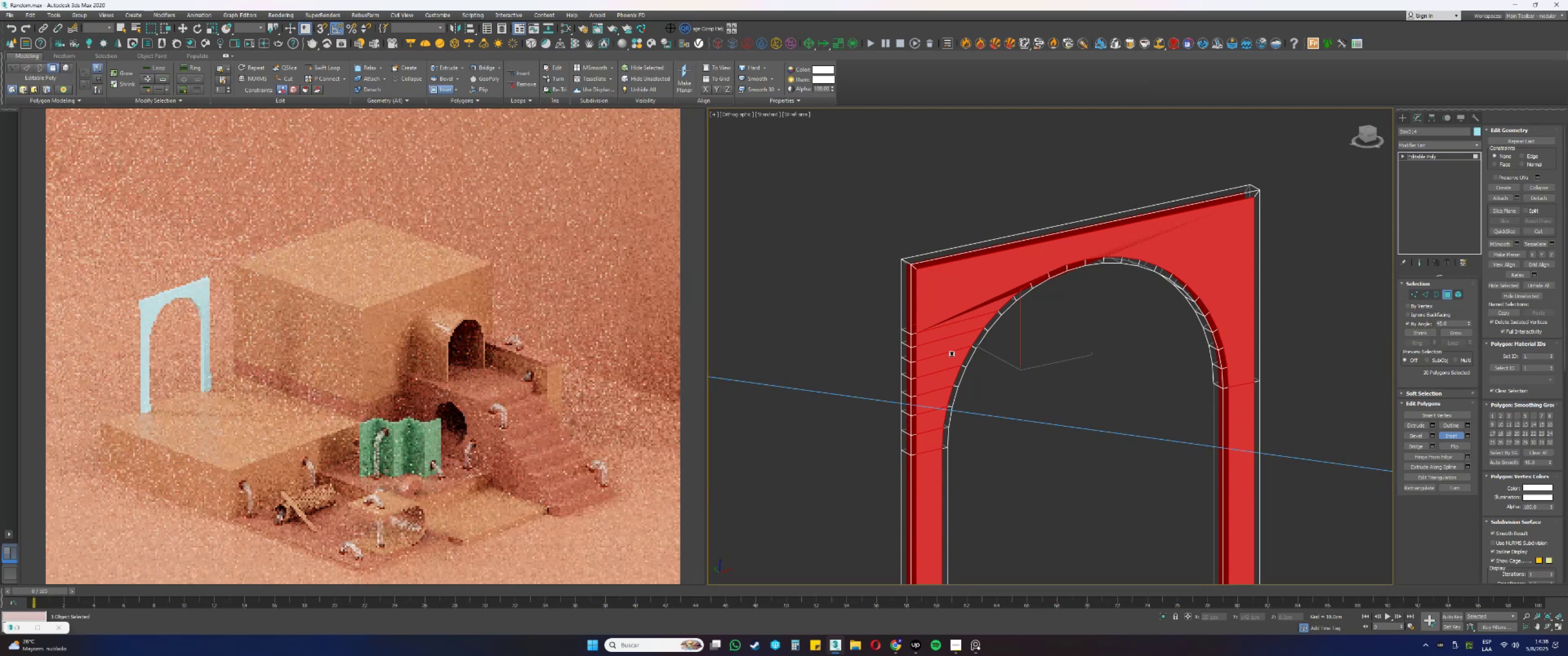 
key(Control+ControlLeft)
 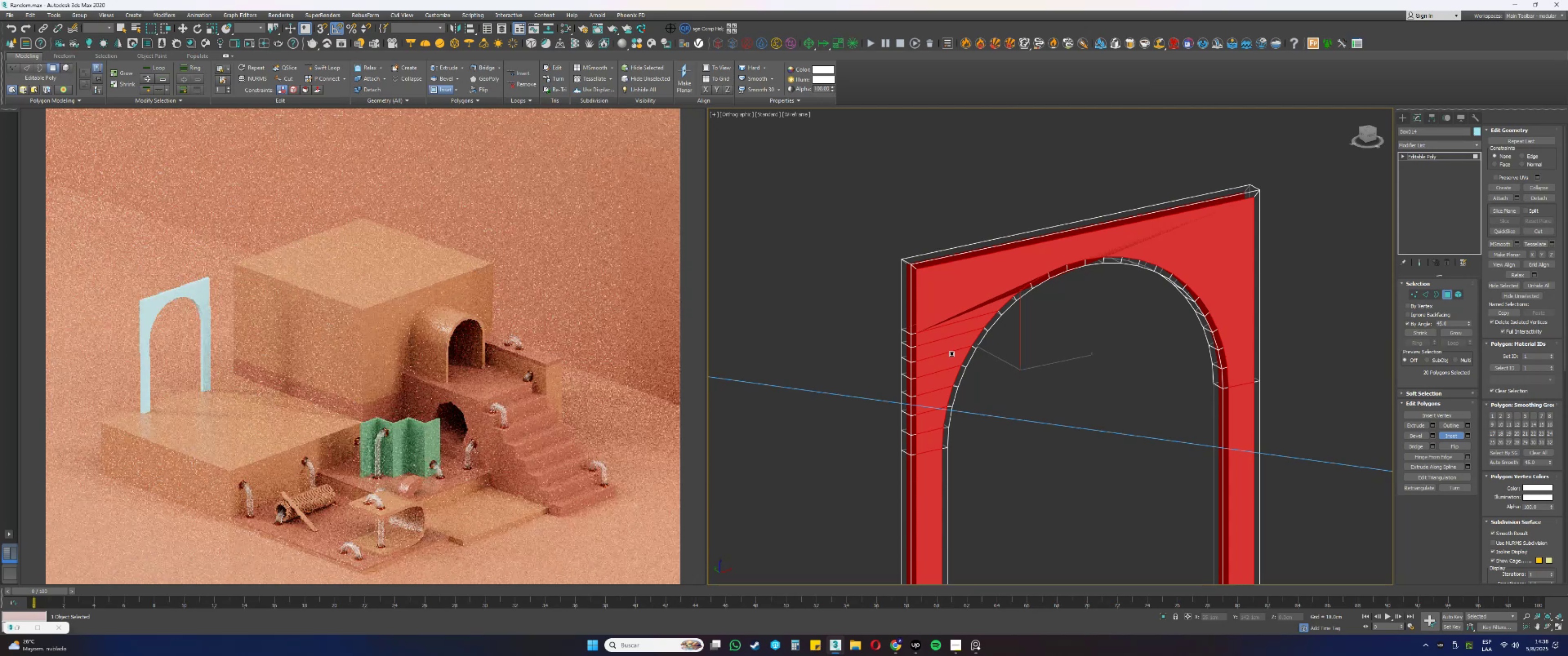 
key(Control+Z)
 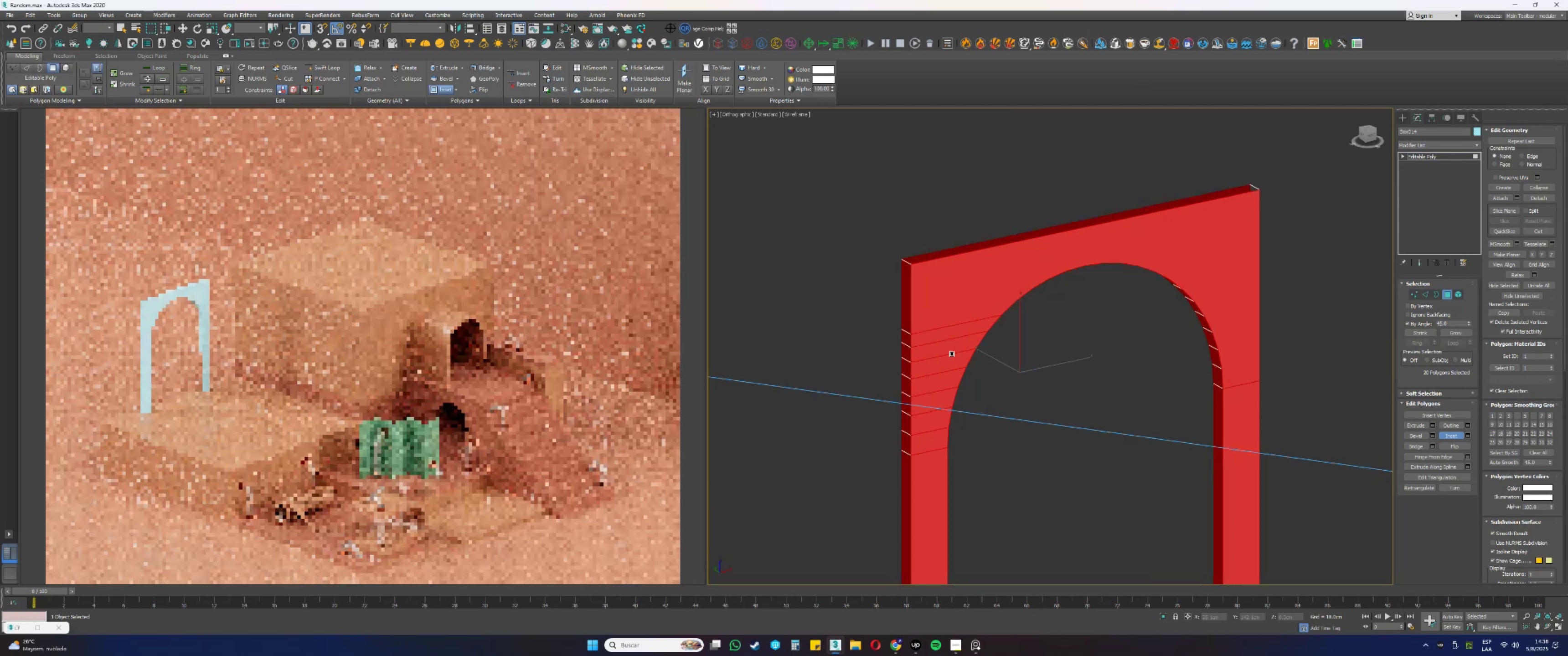 
right_click([952, 354])
 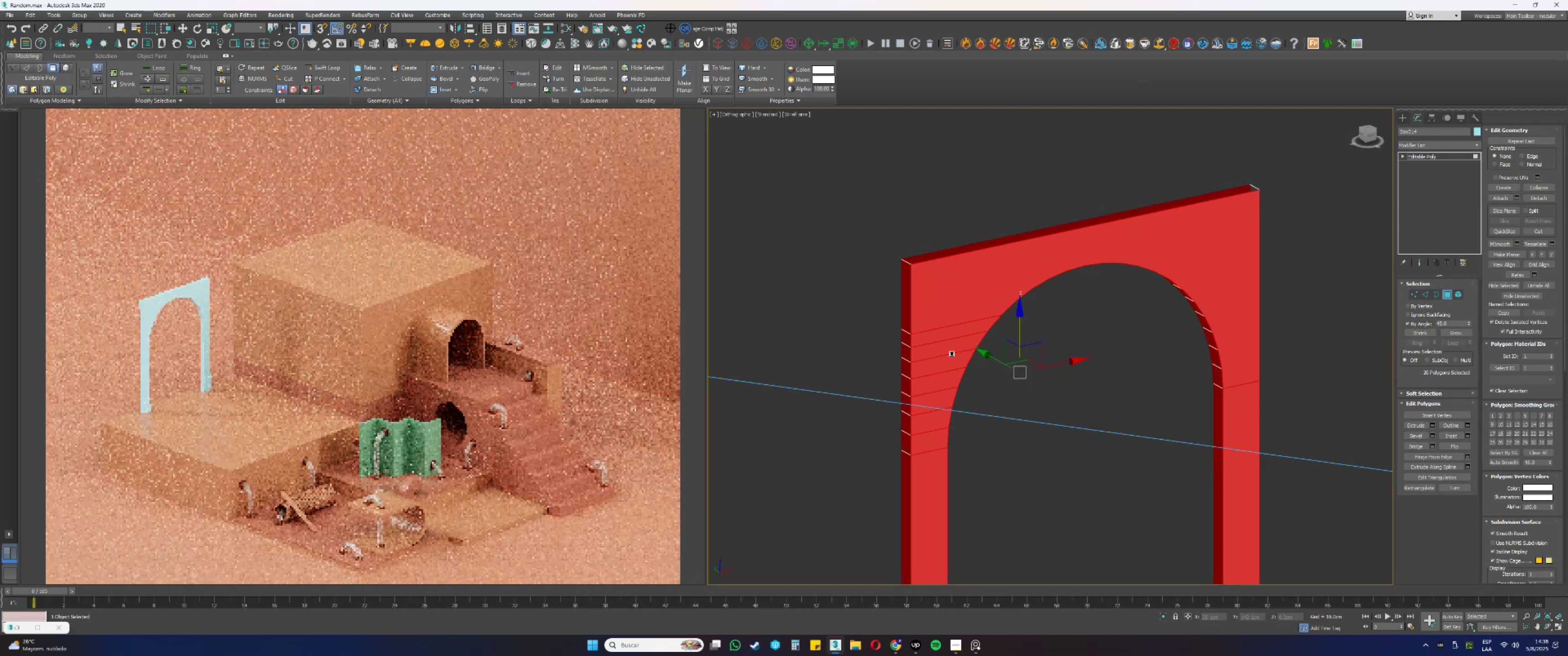 
hold_key(key=AltLeft, duration=0.9)
 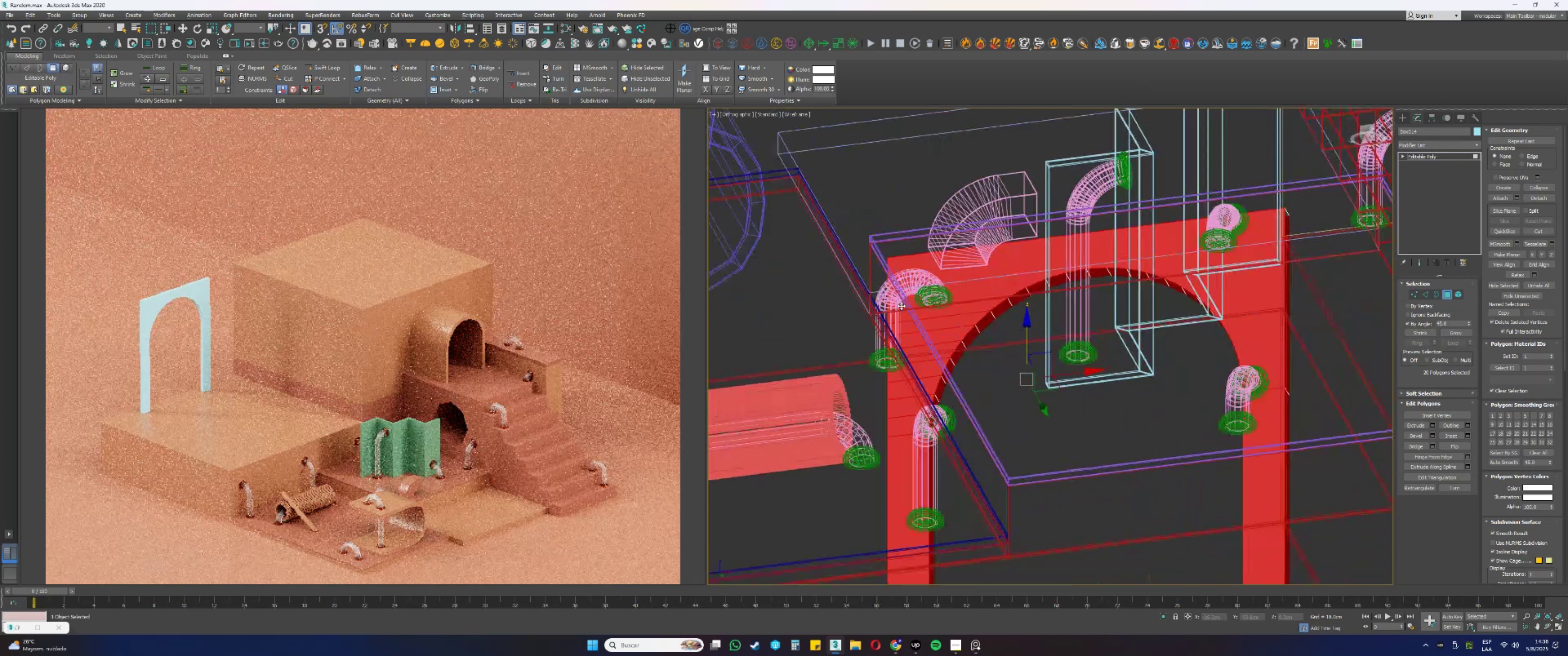 
hold_key(key=AltLeft, duration=0.34)
 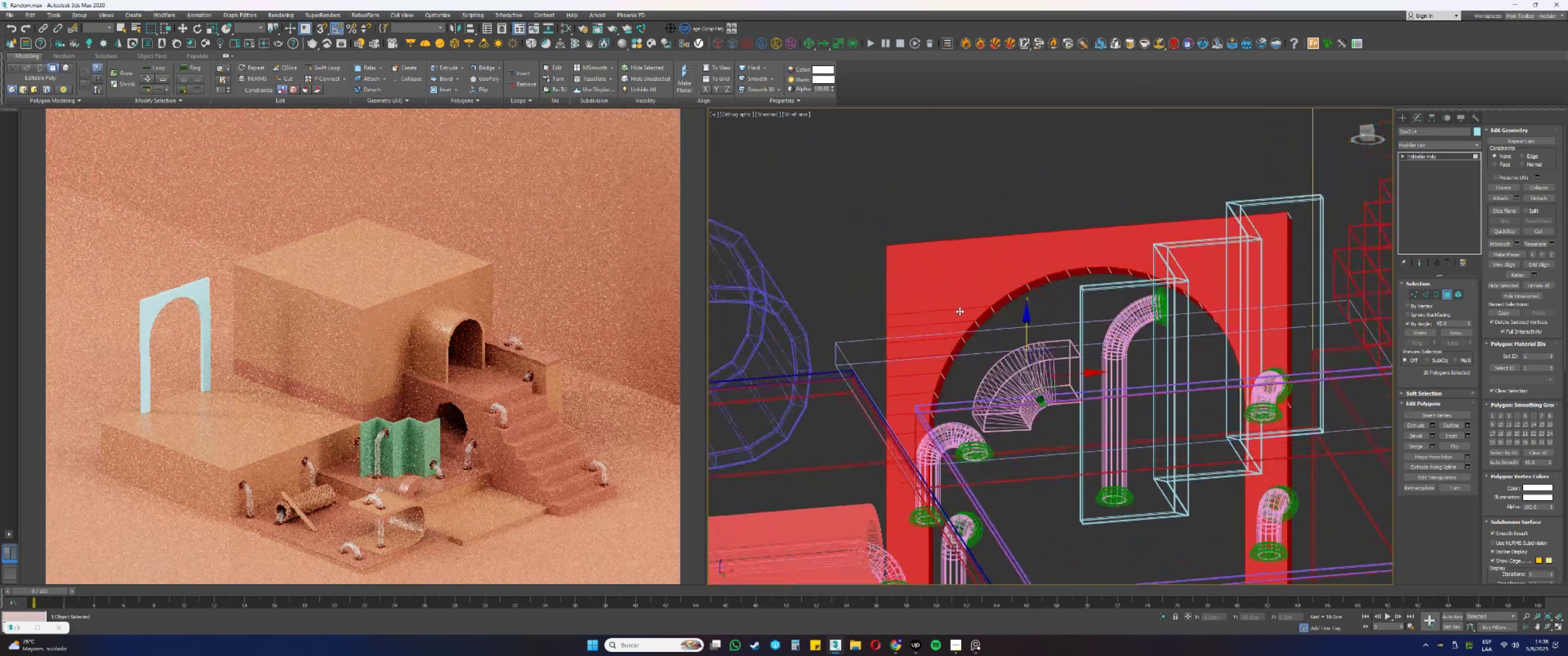 
key(Alt+AltLeft)
 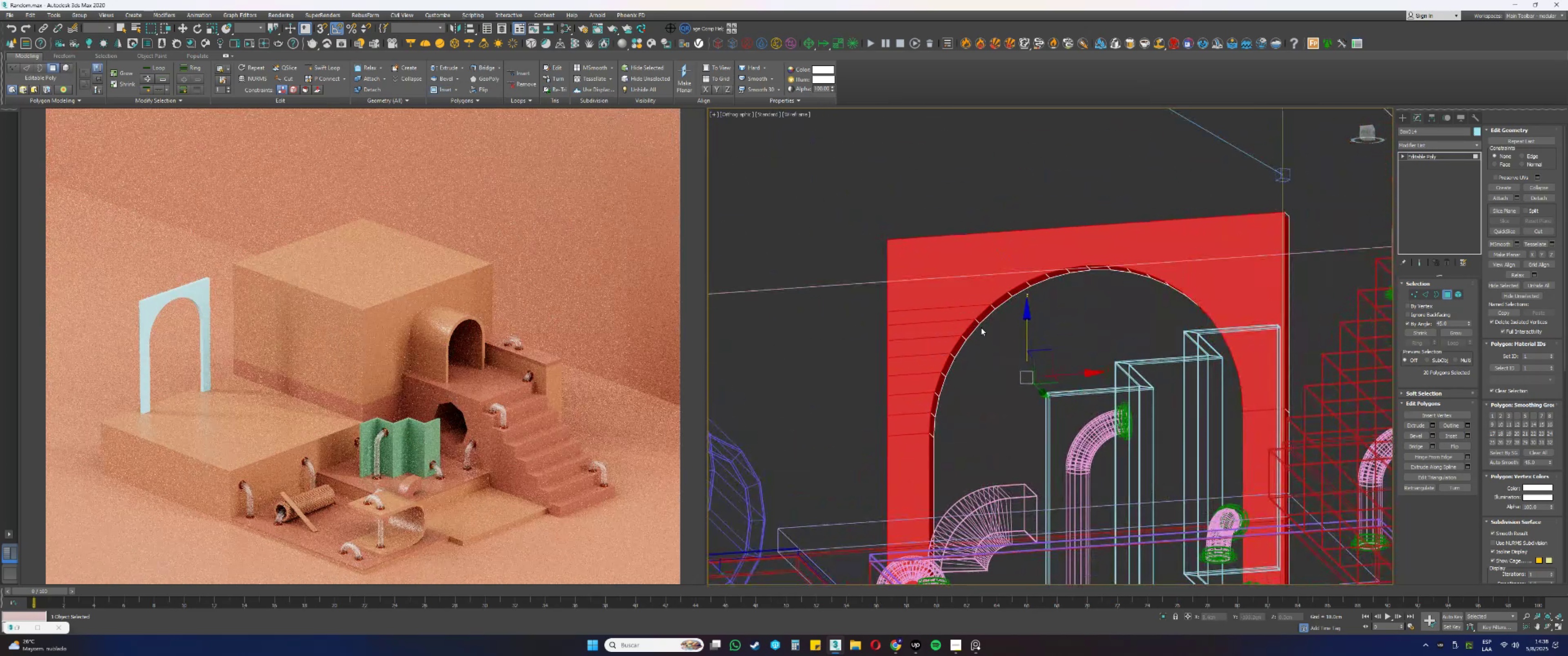 
scroll: coordinate [1022, 325], scroll_direction: up, amount: 1.0
 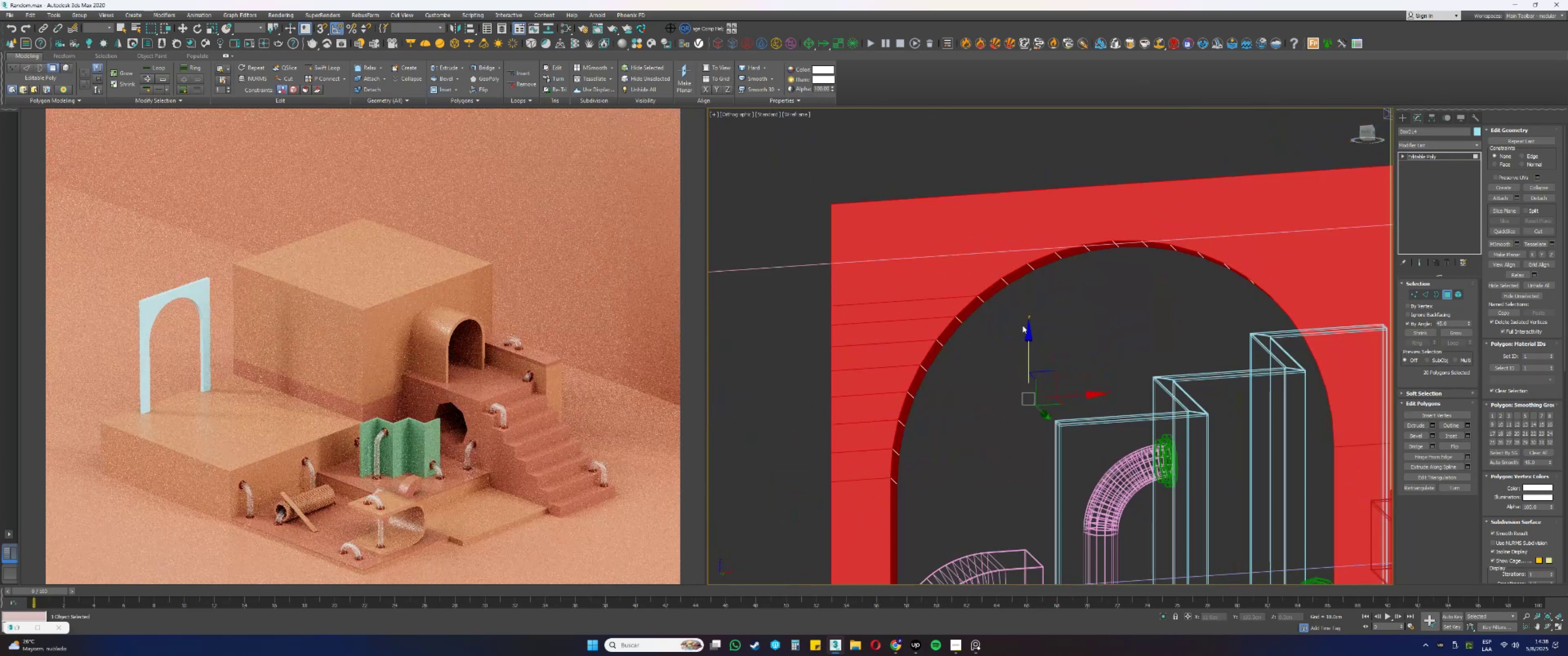 
key(2)
 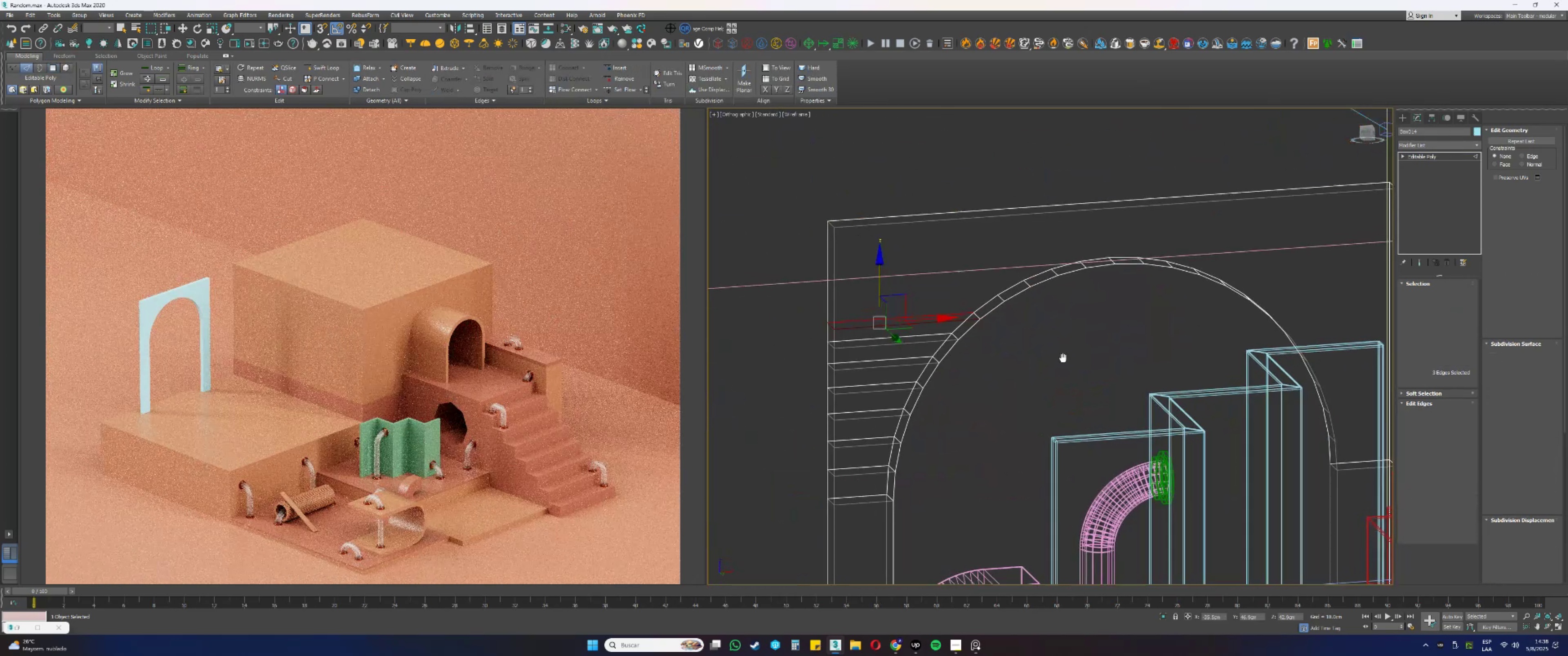 
left_click([1063, 359])
 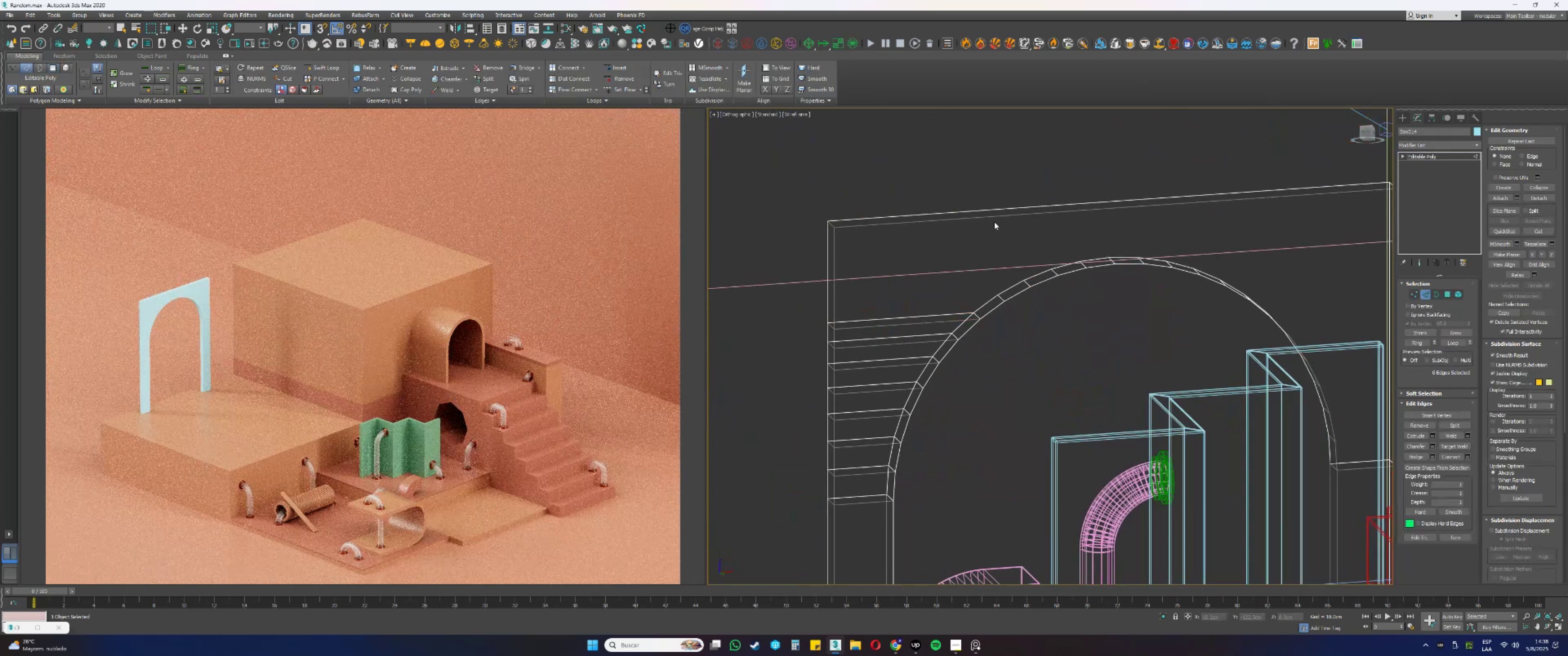 
left_click_drag(start_coordinate=[985, 180], to_coordinate=[980, 225])
 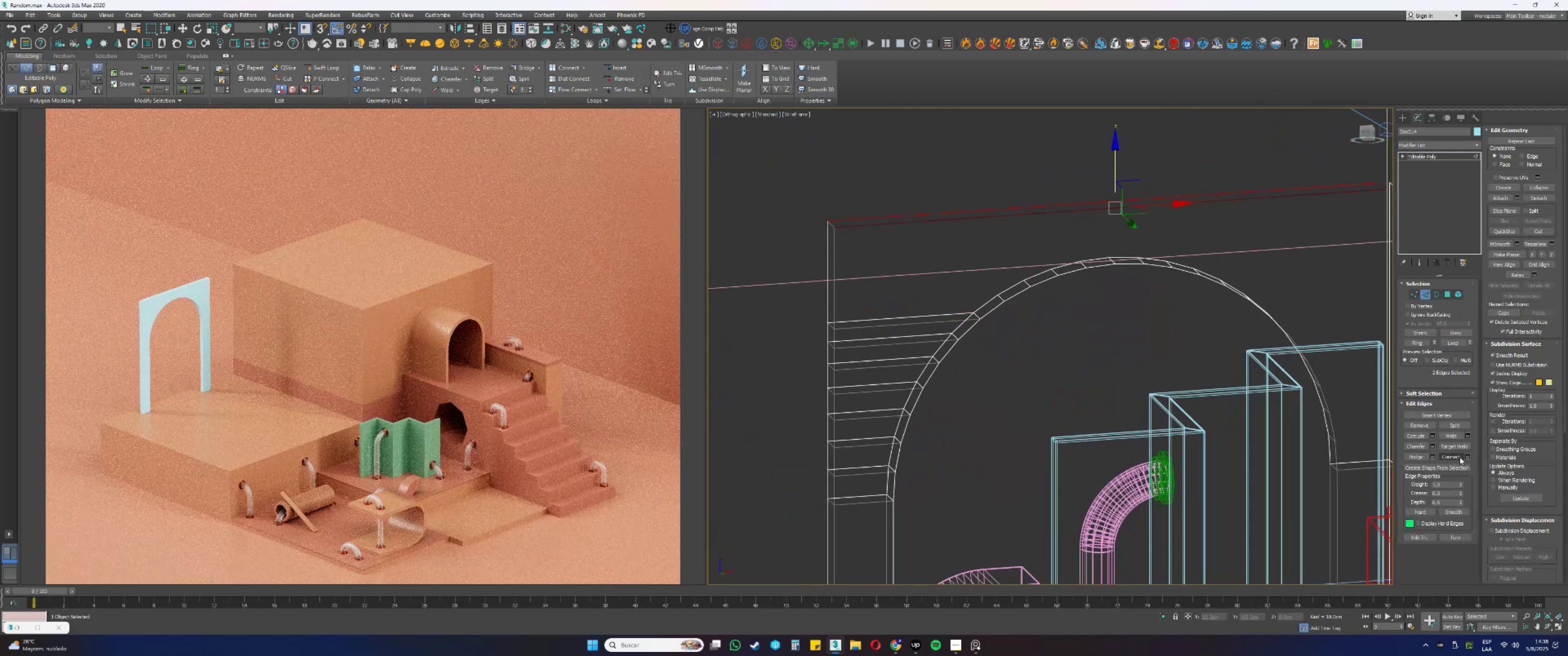 
left_click([1457, 456])
 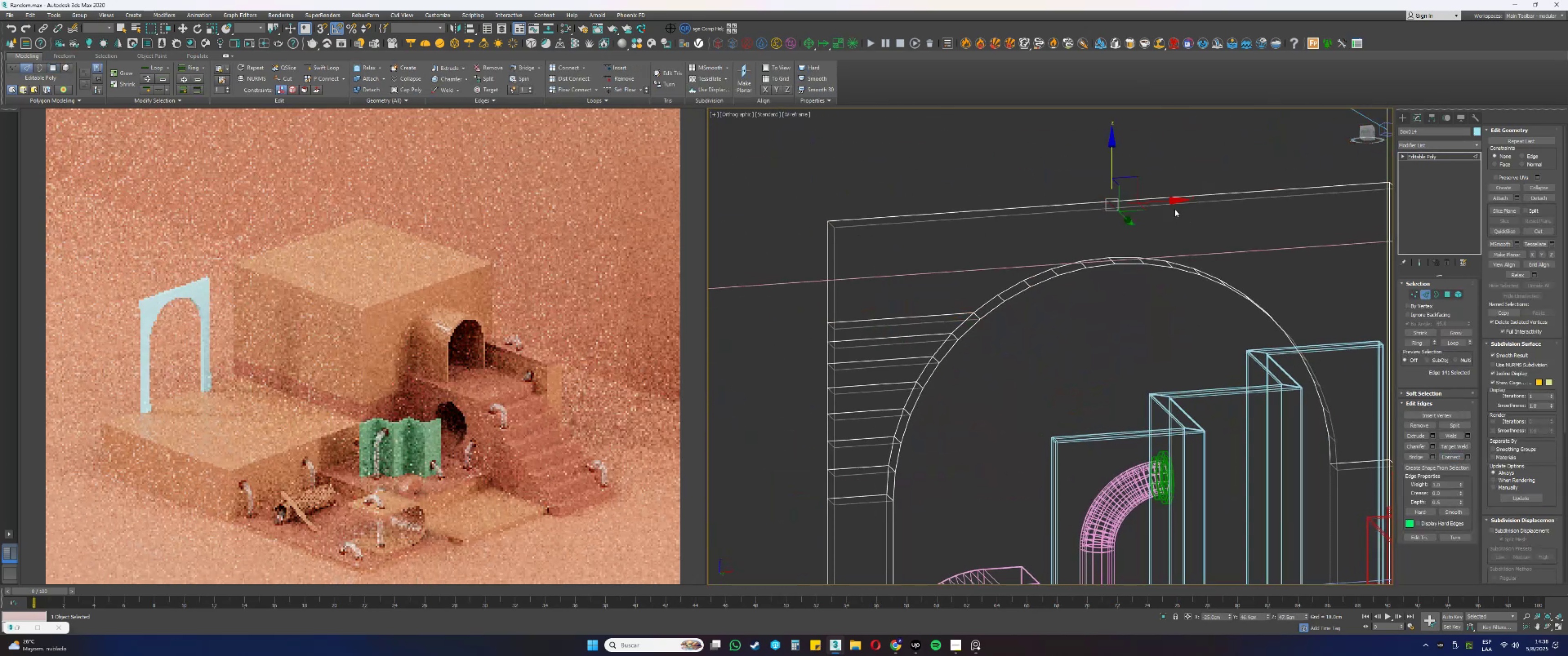 
left_click_drag(start_coordinate=[1158, 199], to_coordinate=[972, 307])
 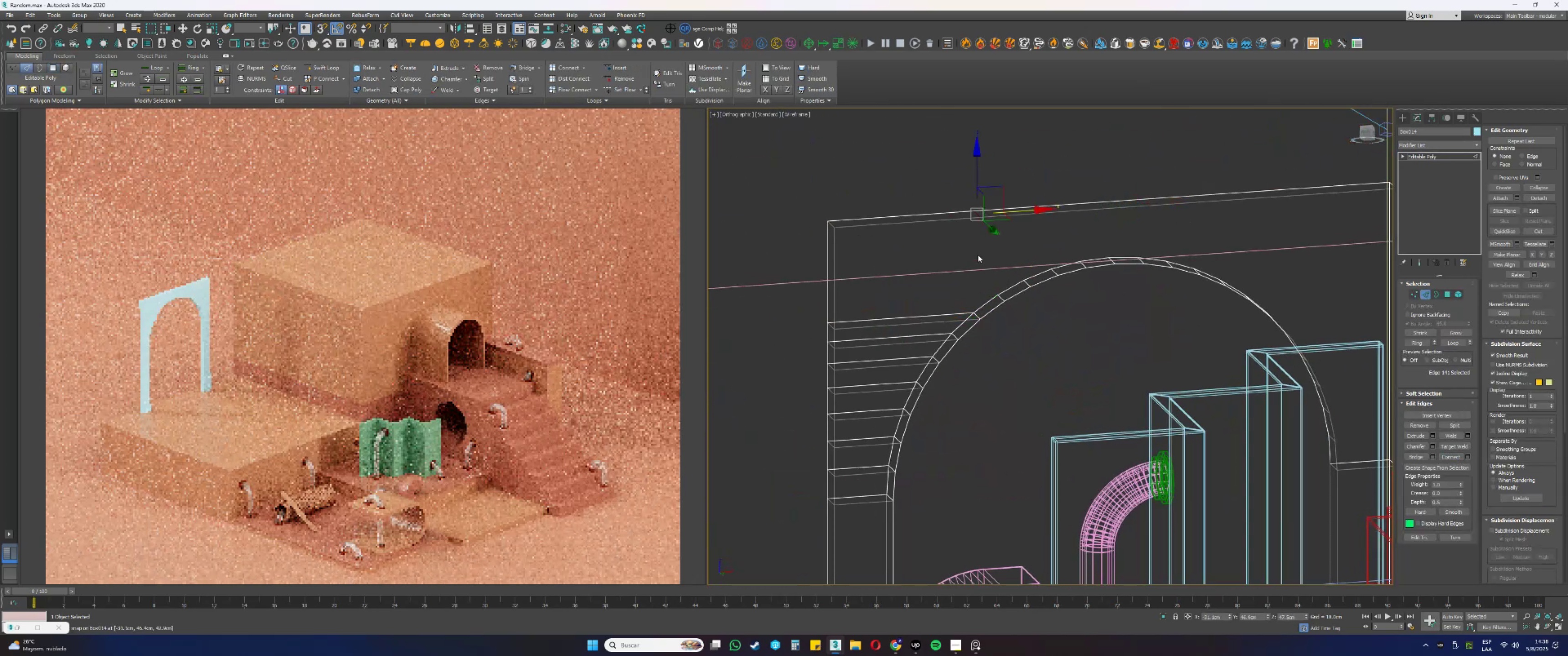 
type(ss1s)
 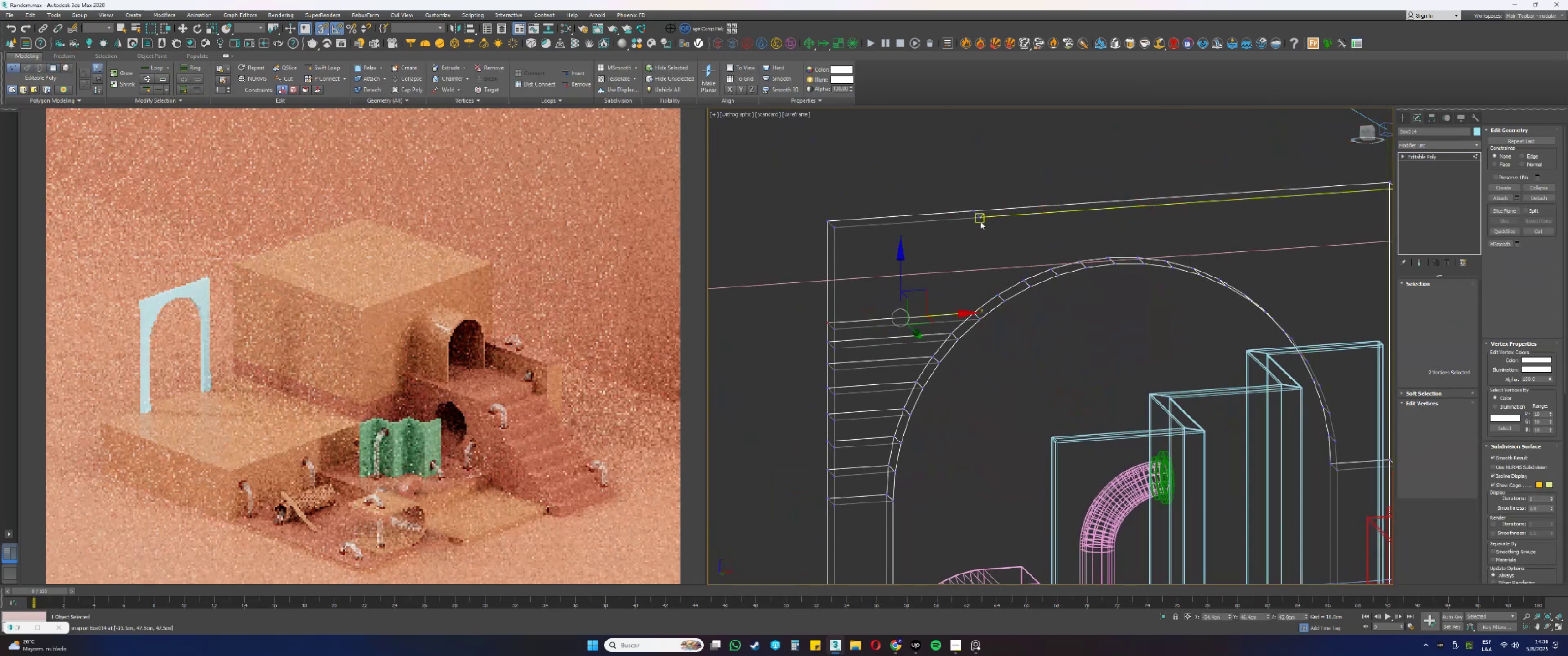 
left_click([980, 220])
 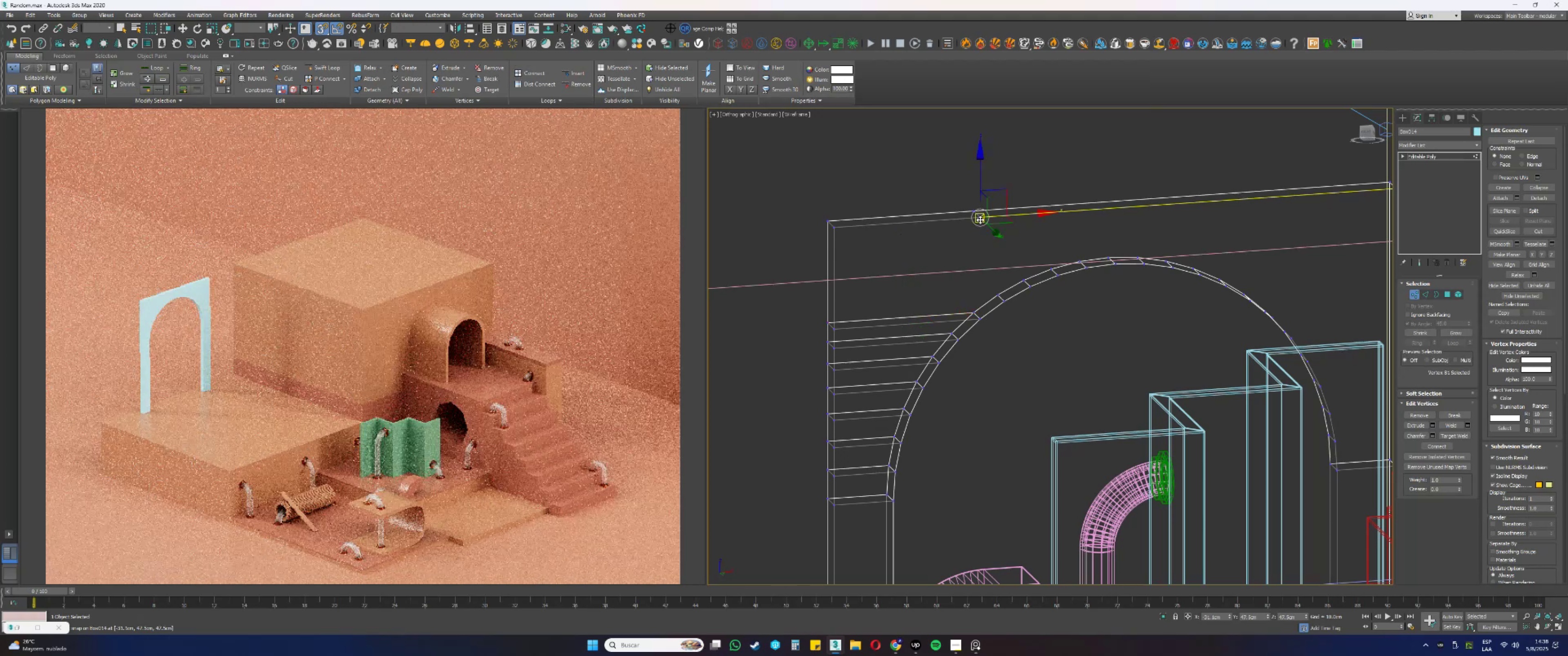 
key(S)
 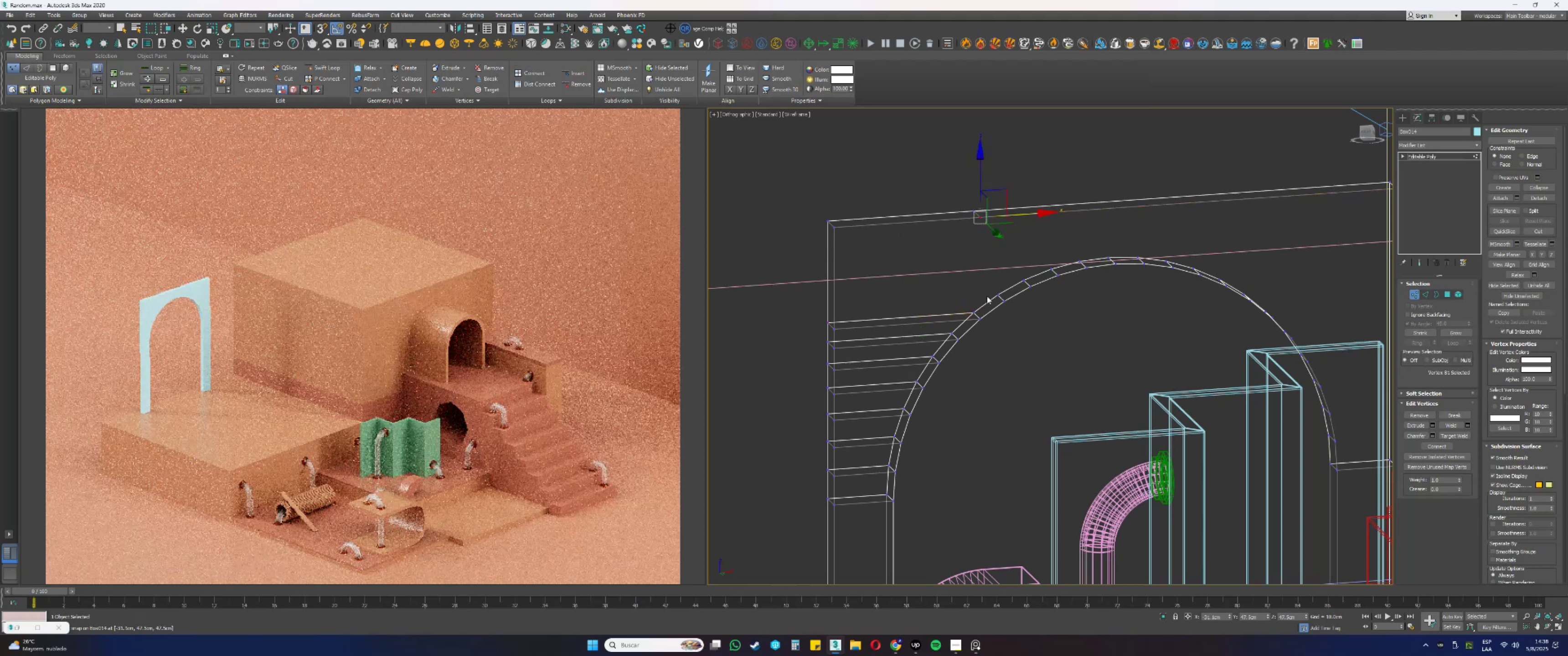 
hold_key(key=ControlLeft, duration=0.41)
left_click([982, 319])
 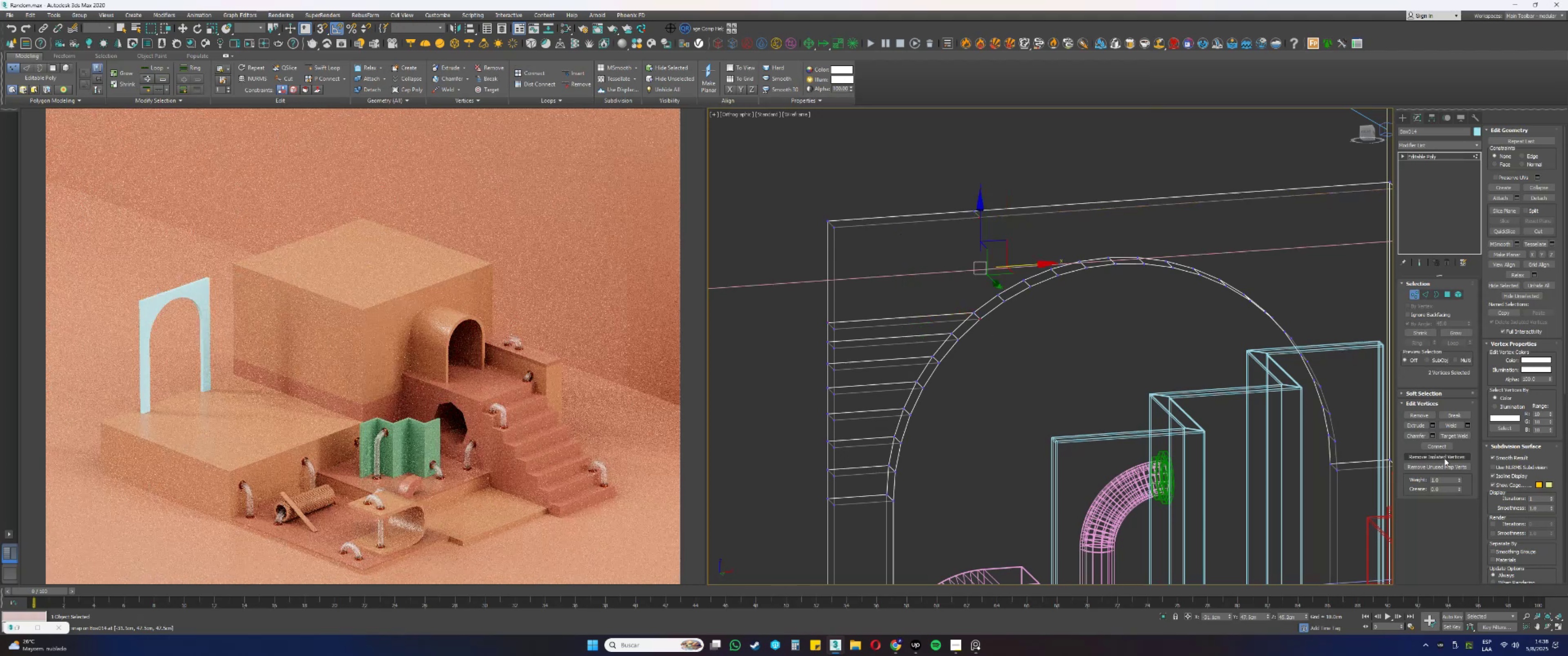 
left_click([1439, 448])
 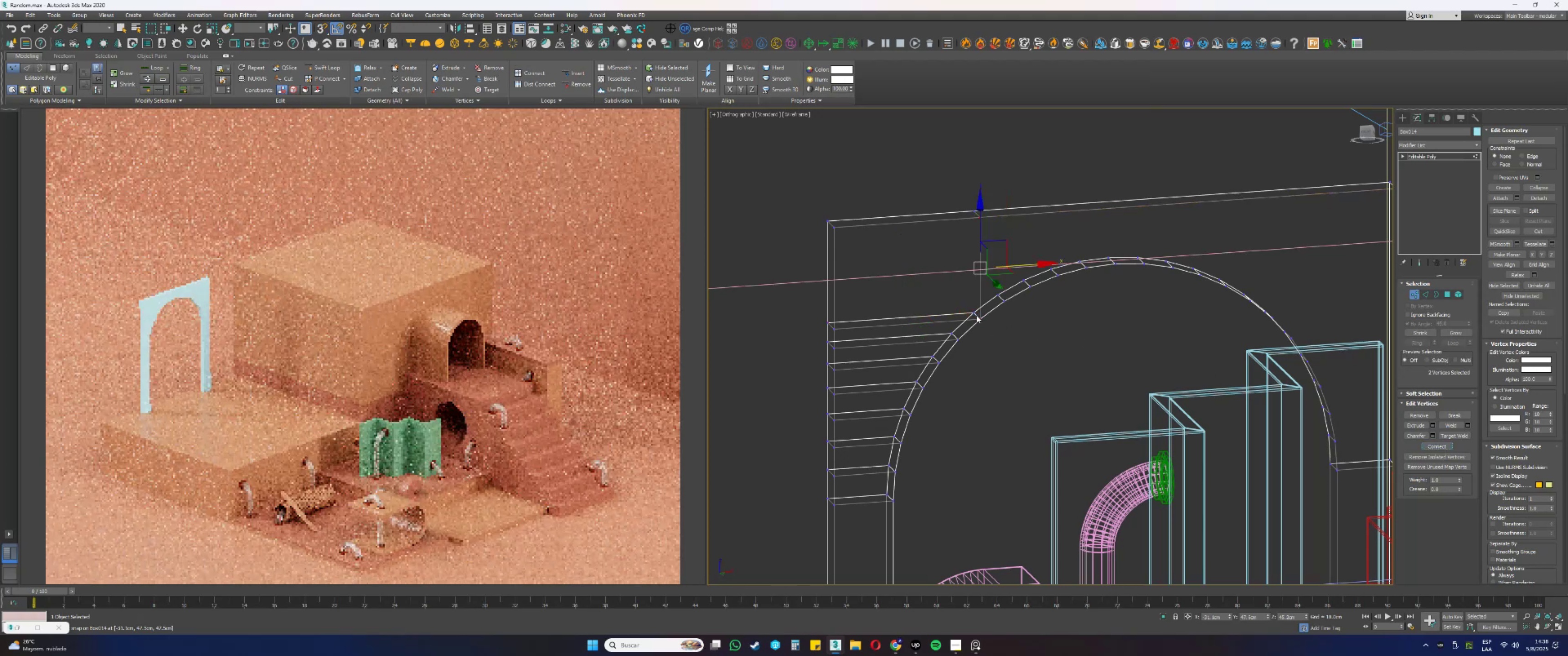 
left_click([973, 313])
 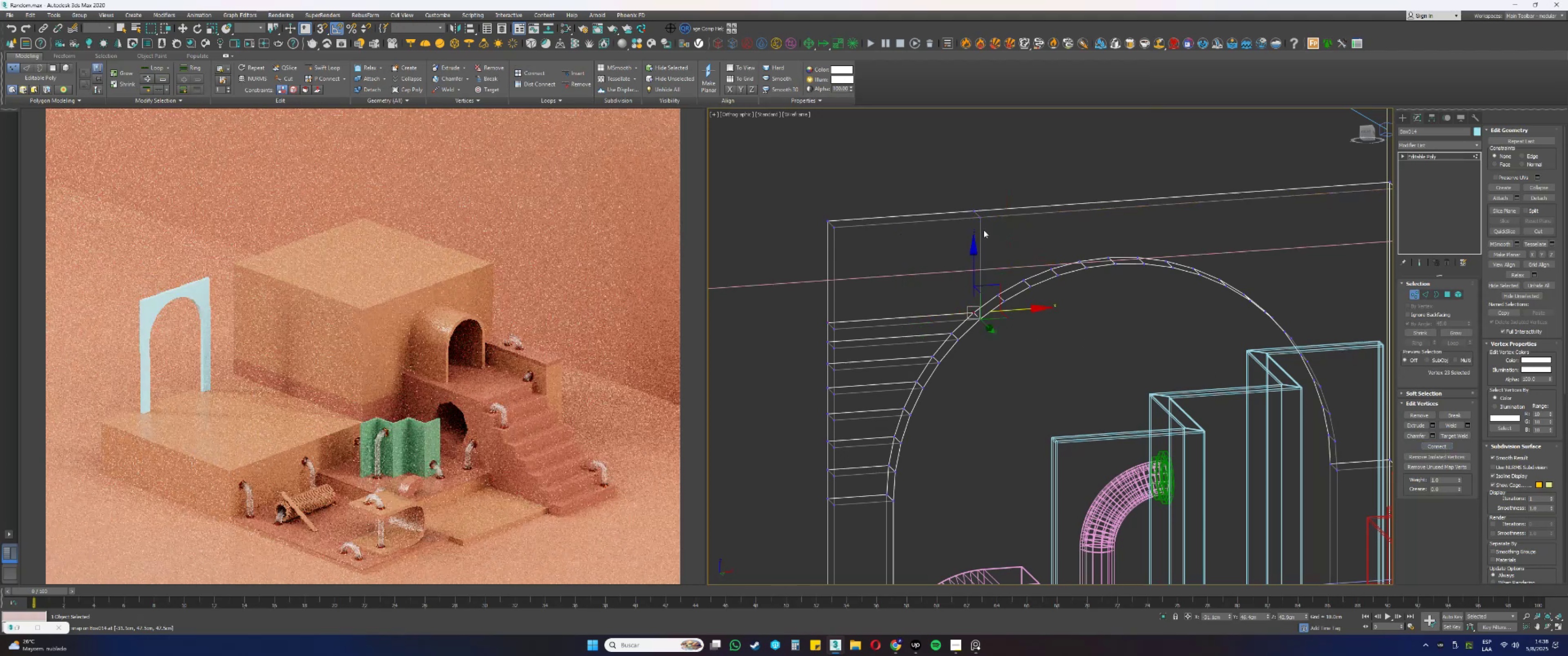 
hold_key(key=ControlLeft, duration=0.51)
 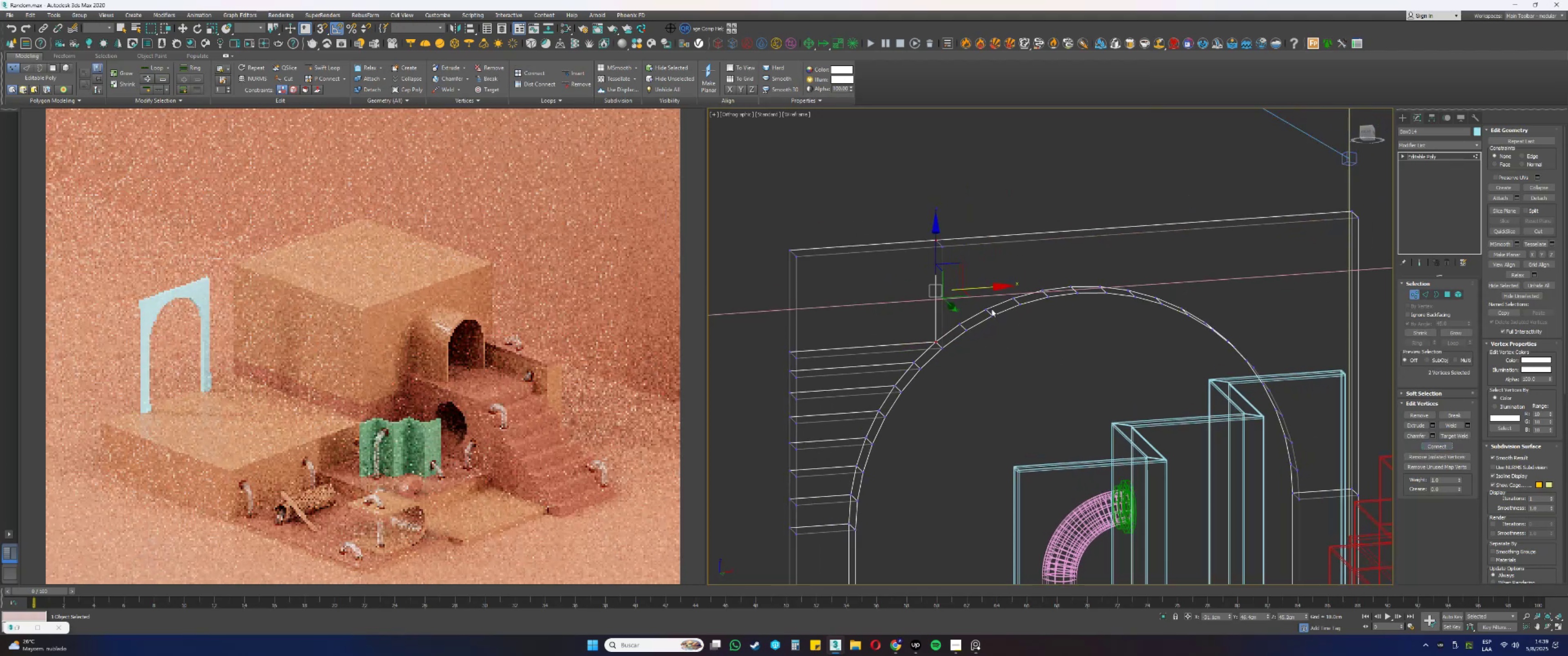 
hold_key(key=AltLeft, duration=0.36)
 